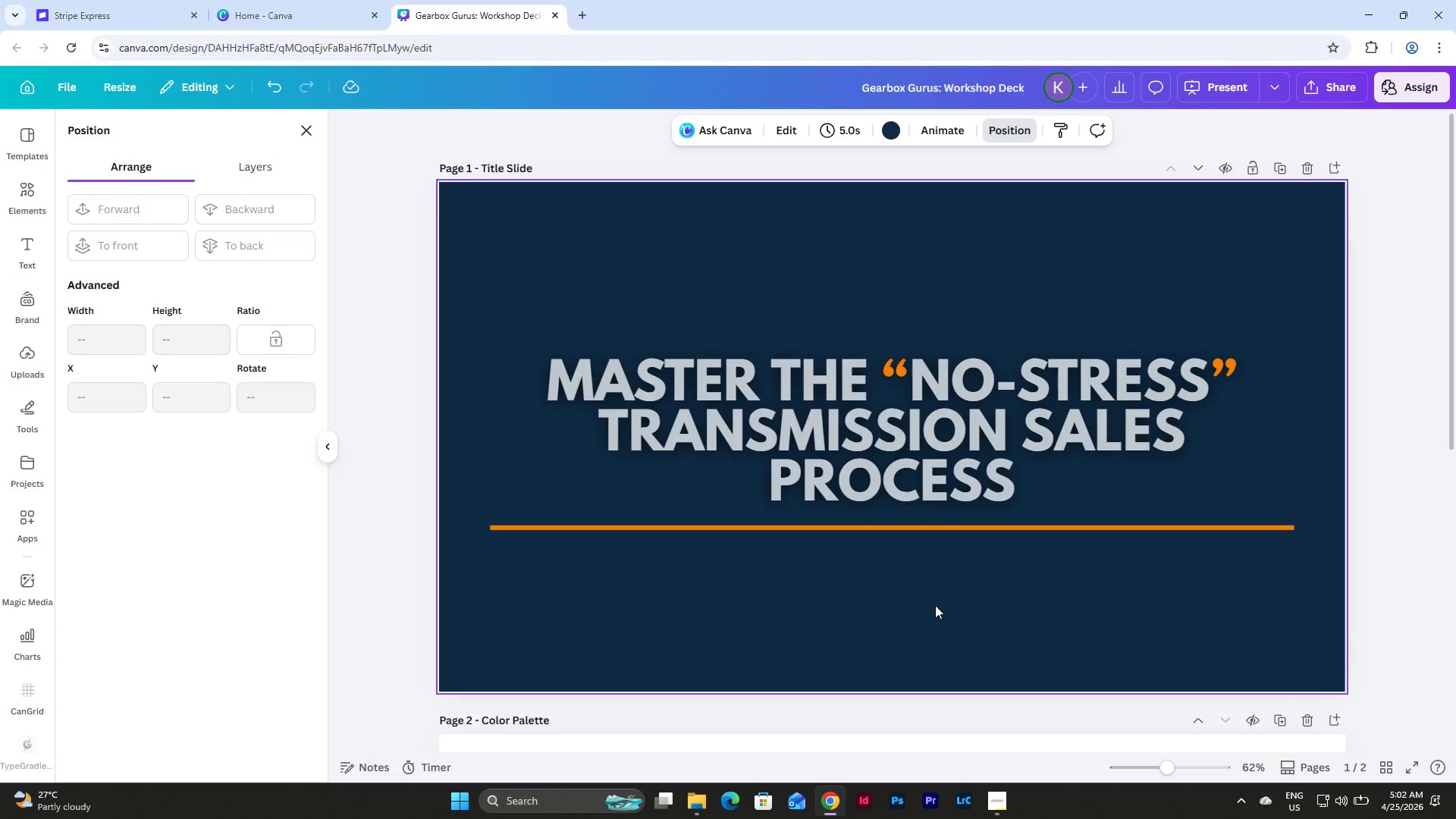 
wait(20.51)
 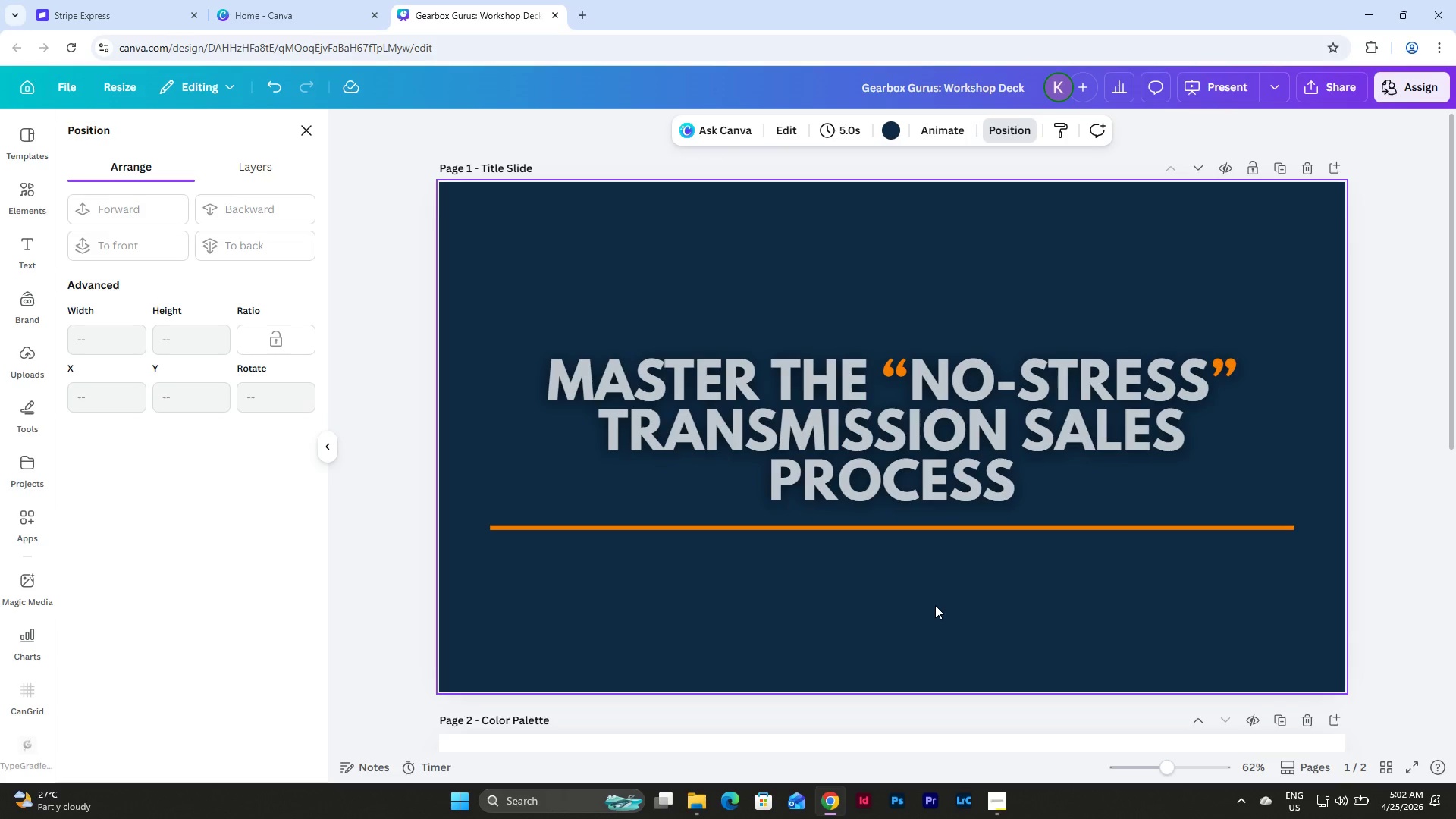 
left_click([995, 604])
 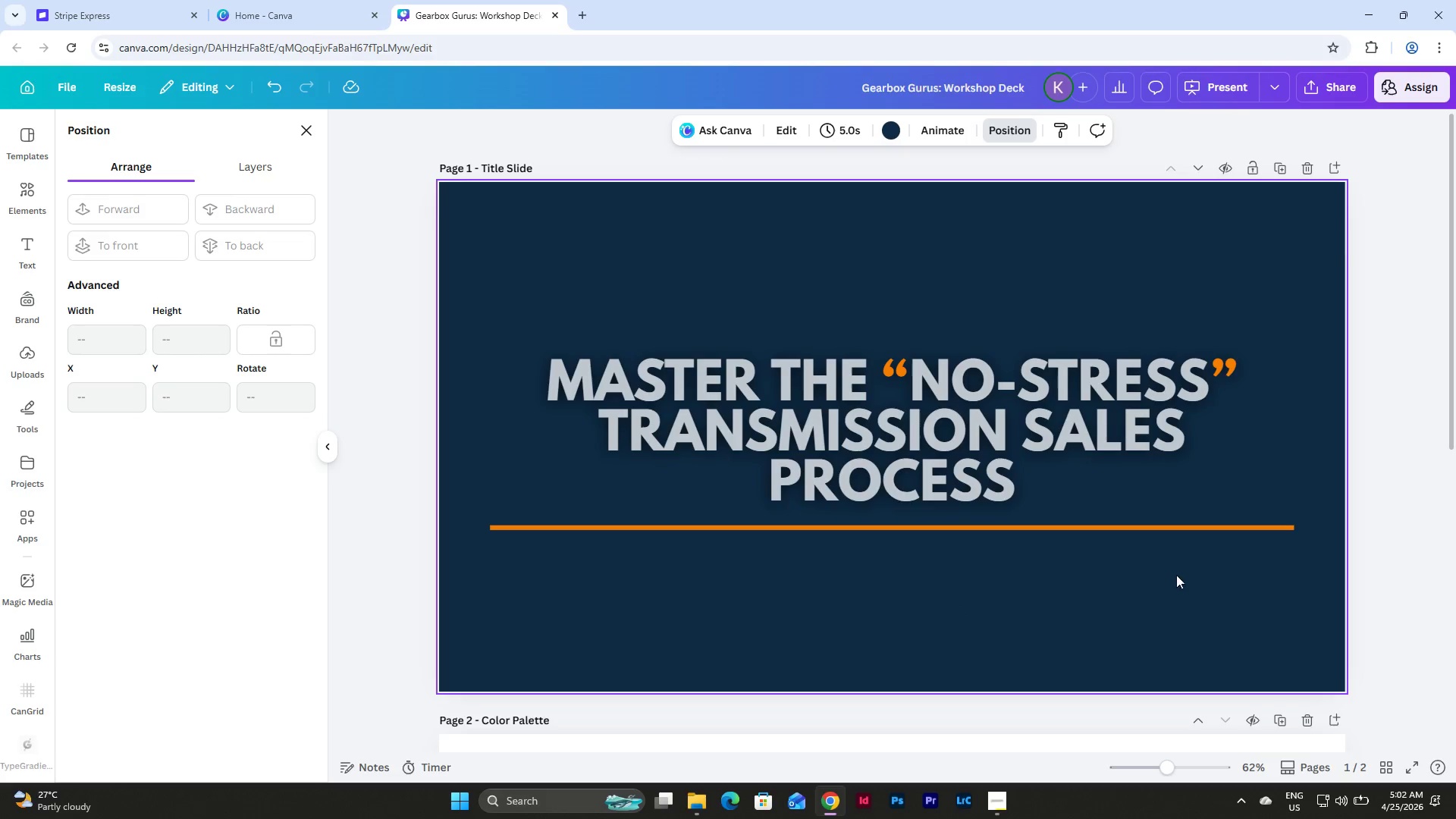 
left_click_drag(start_coordinate=[1172, 579], to_coordinate=[560, 284])
 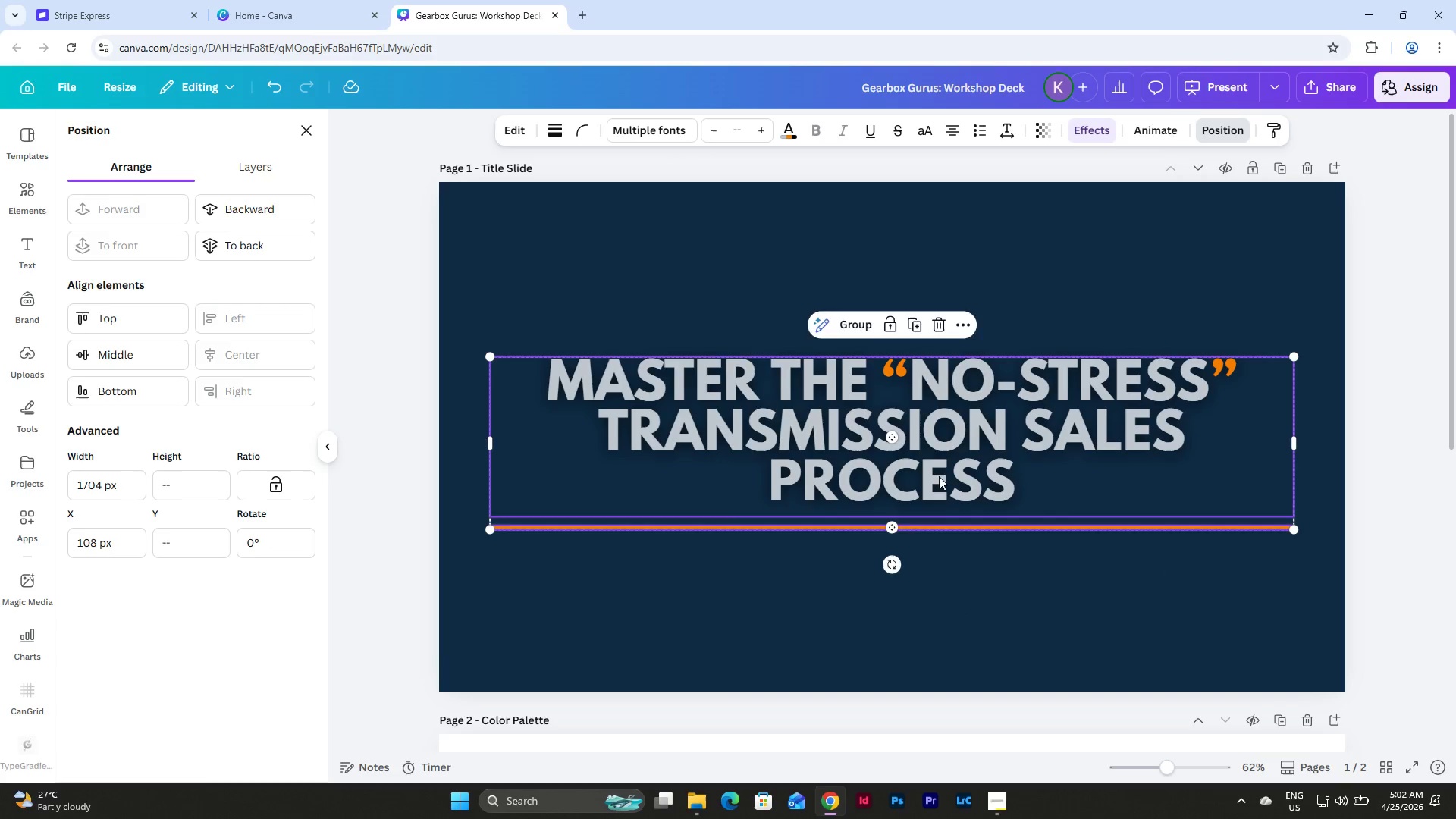 
left_click_drag(start_coordinate=[940, 472], to_coordinate=[939, 467])
 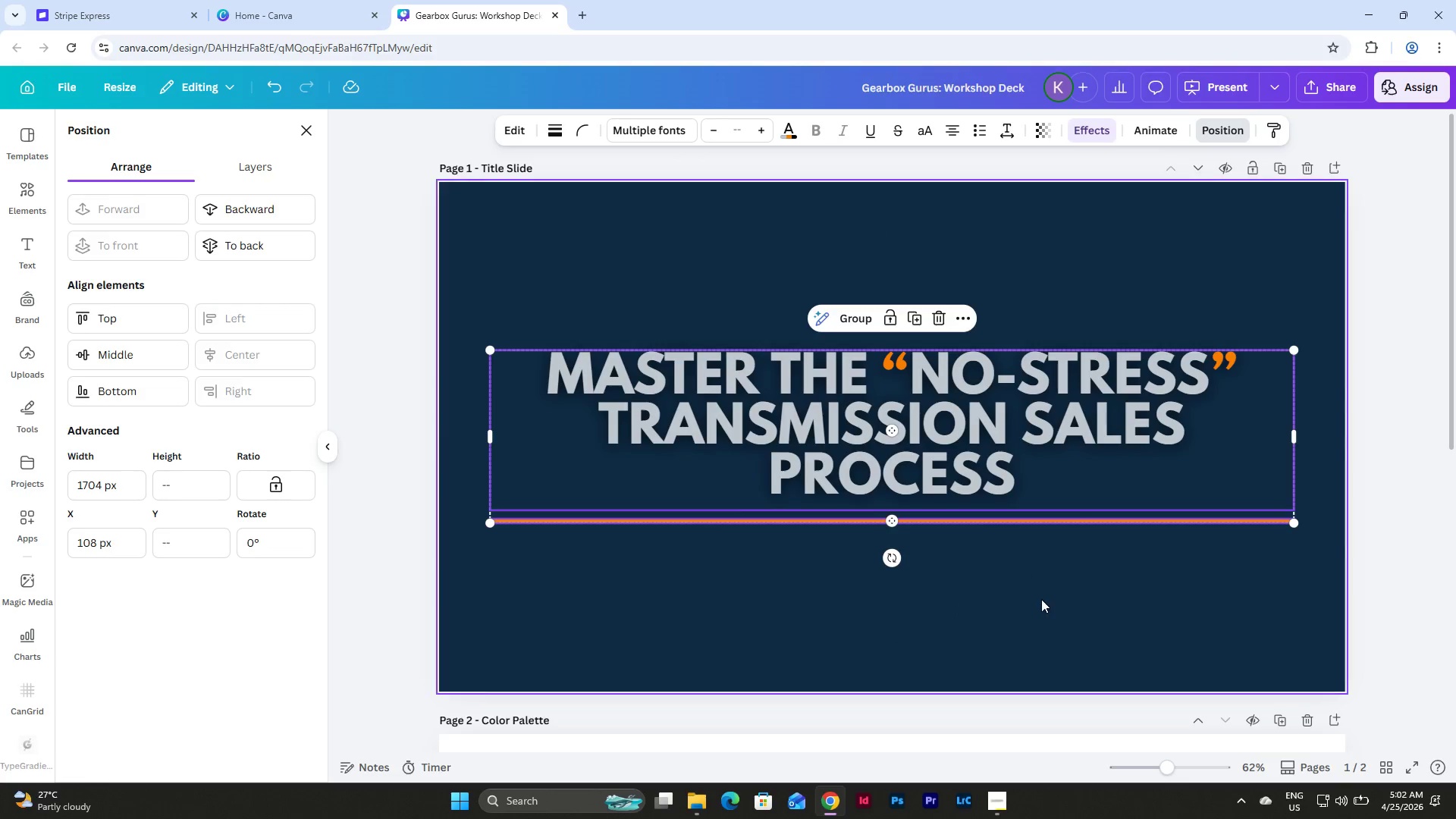 
left_click([1041, 600])
 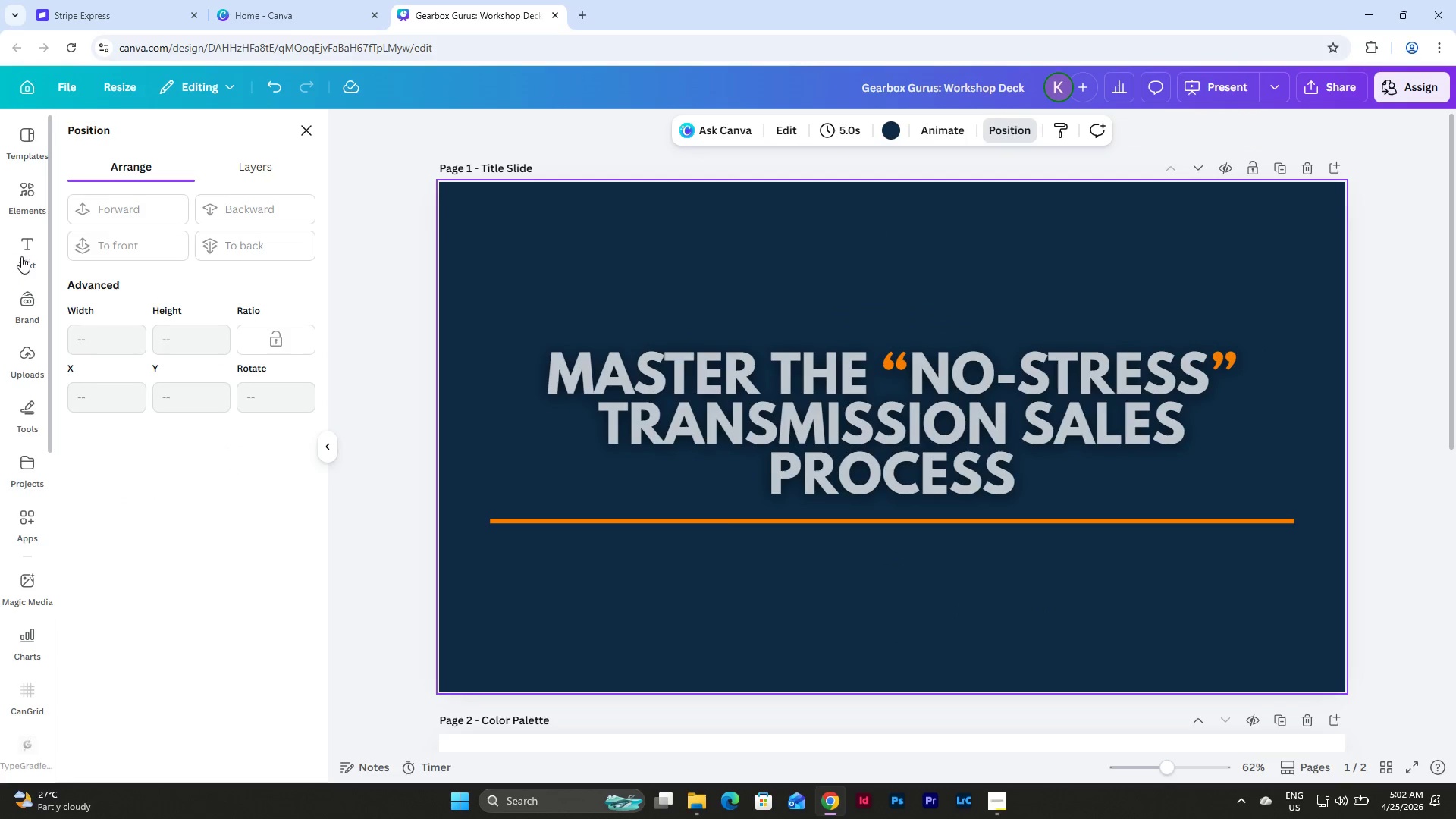 
left_click([27, 302])
 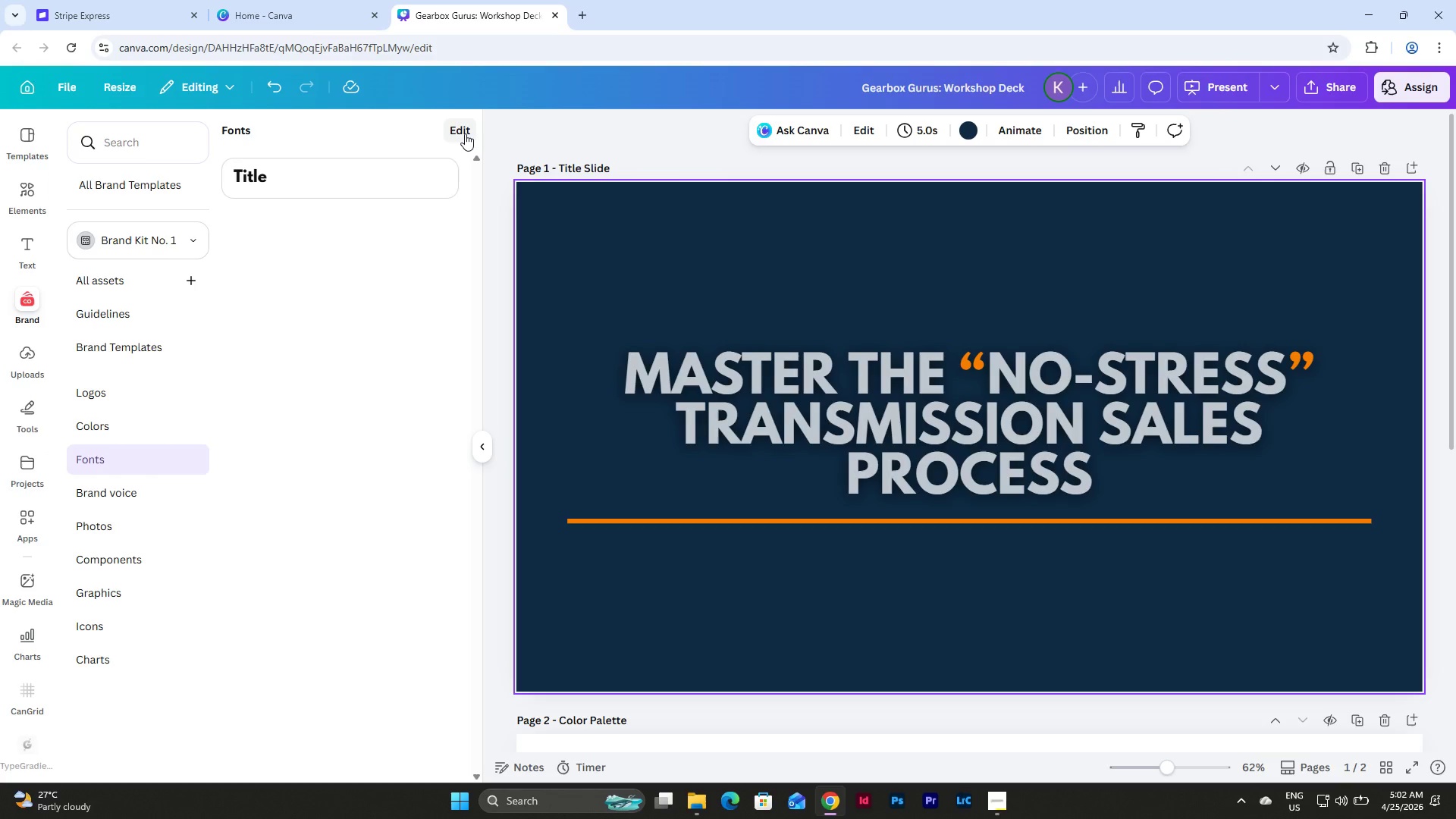 
left_click([465, 130])
 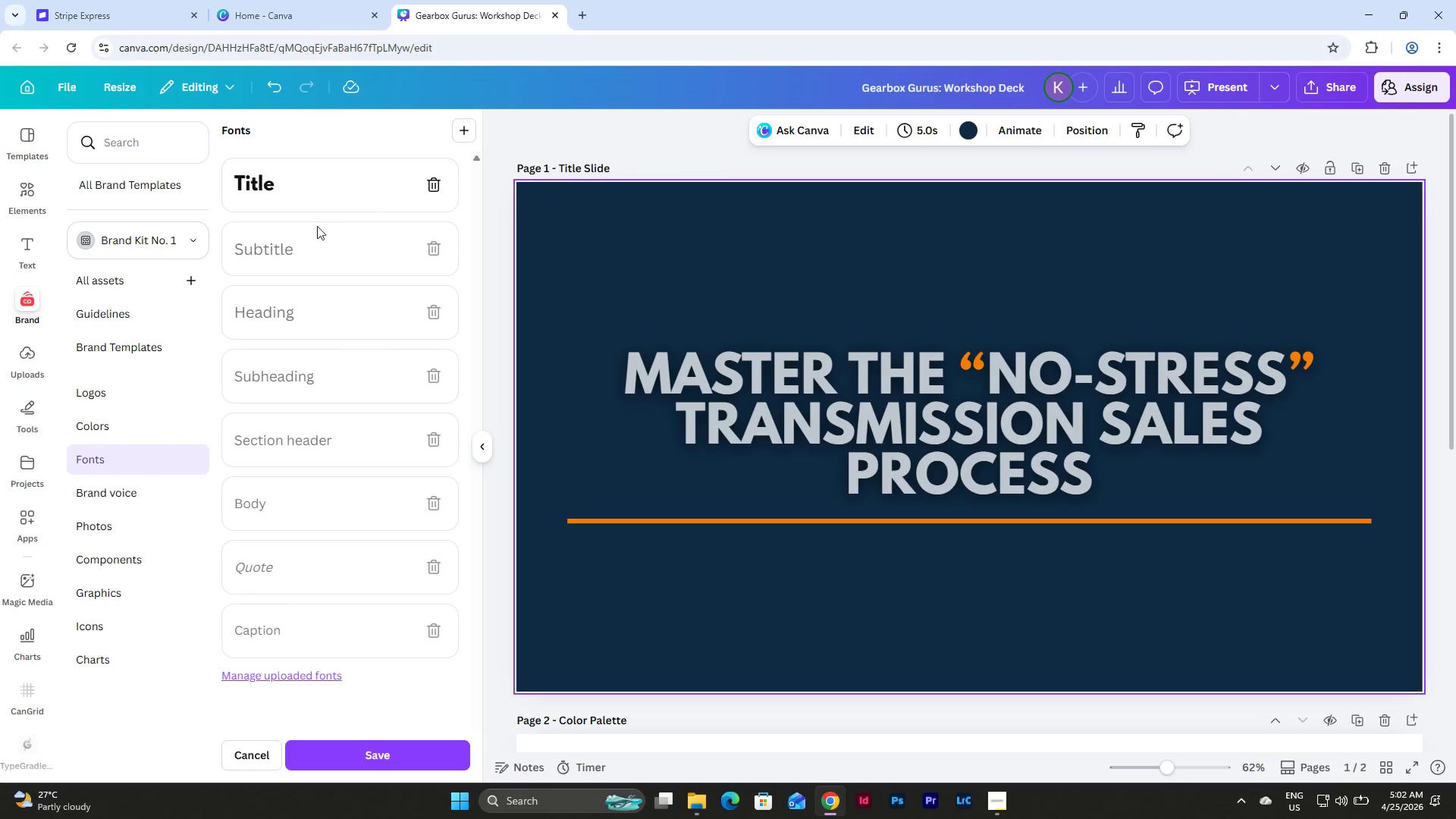 
left_click([299, 249])
 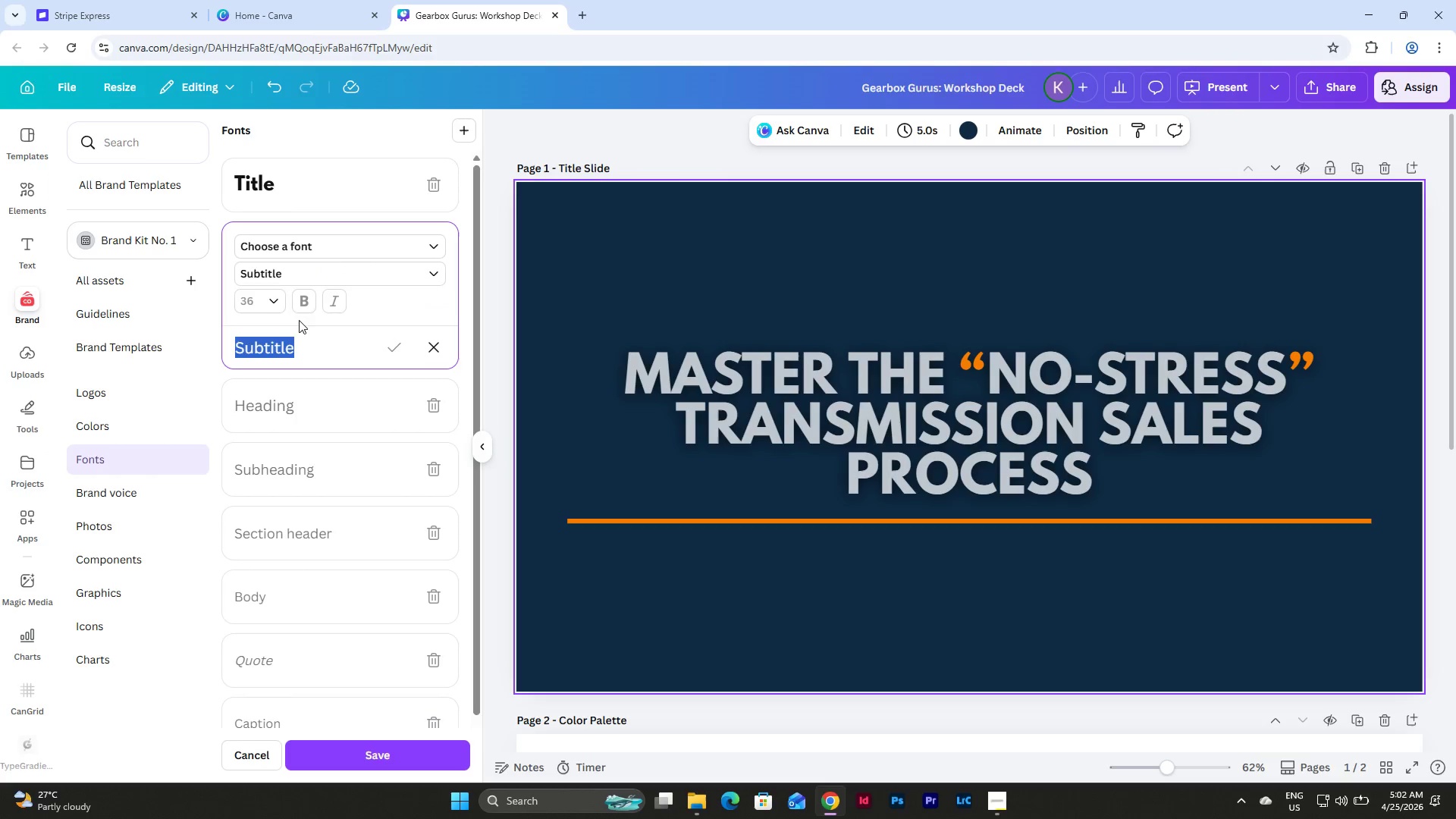 
left_click([357, 242])
 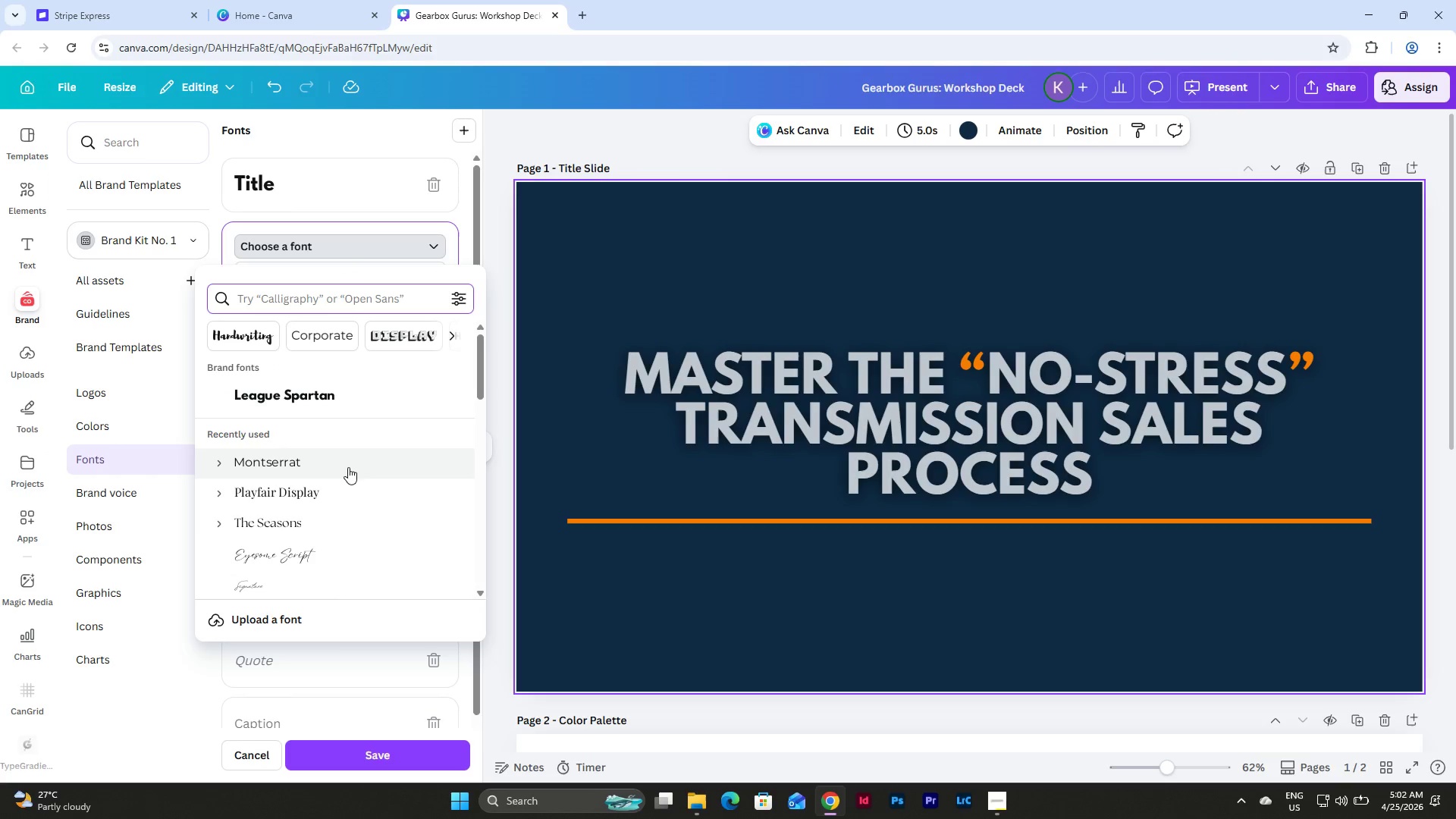 
left_click([346, 460])
 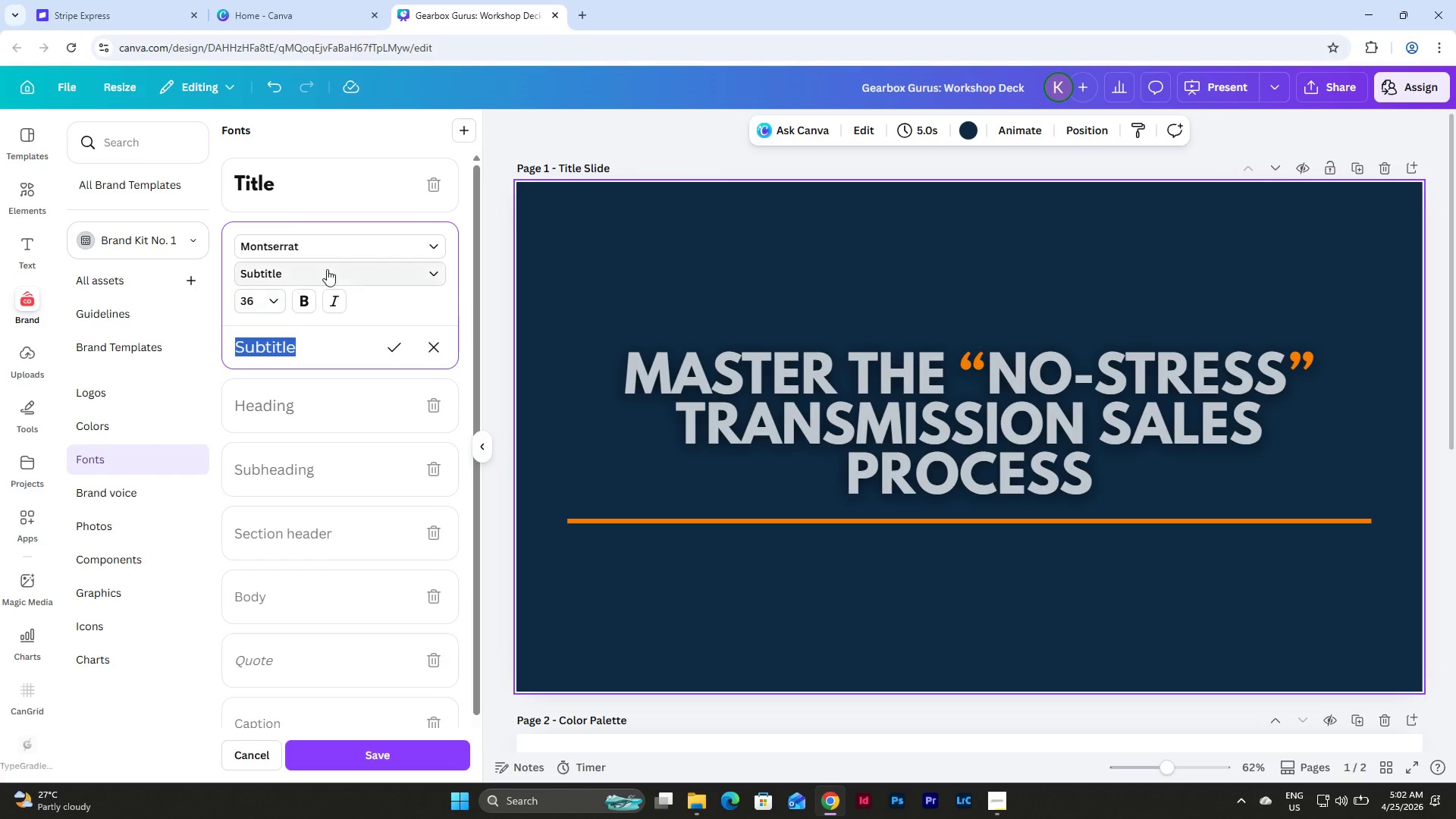 
left_click([275, 300])
 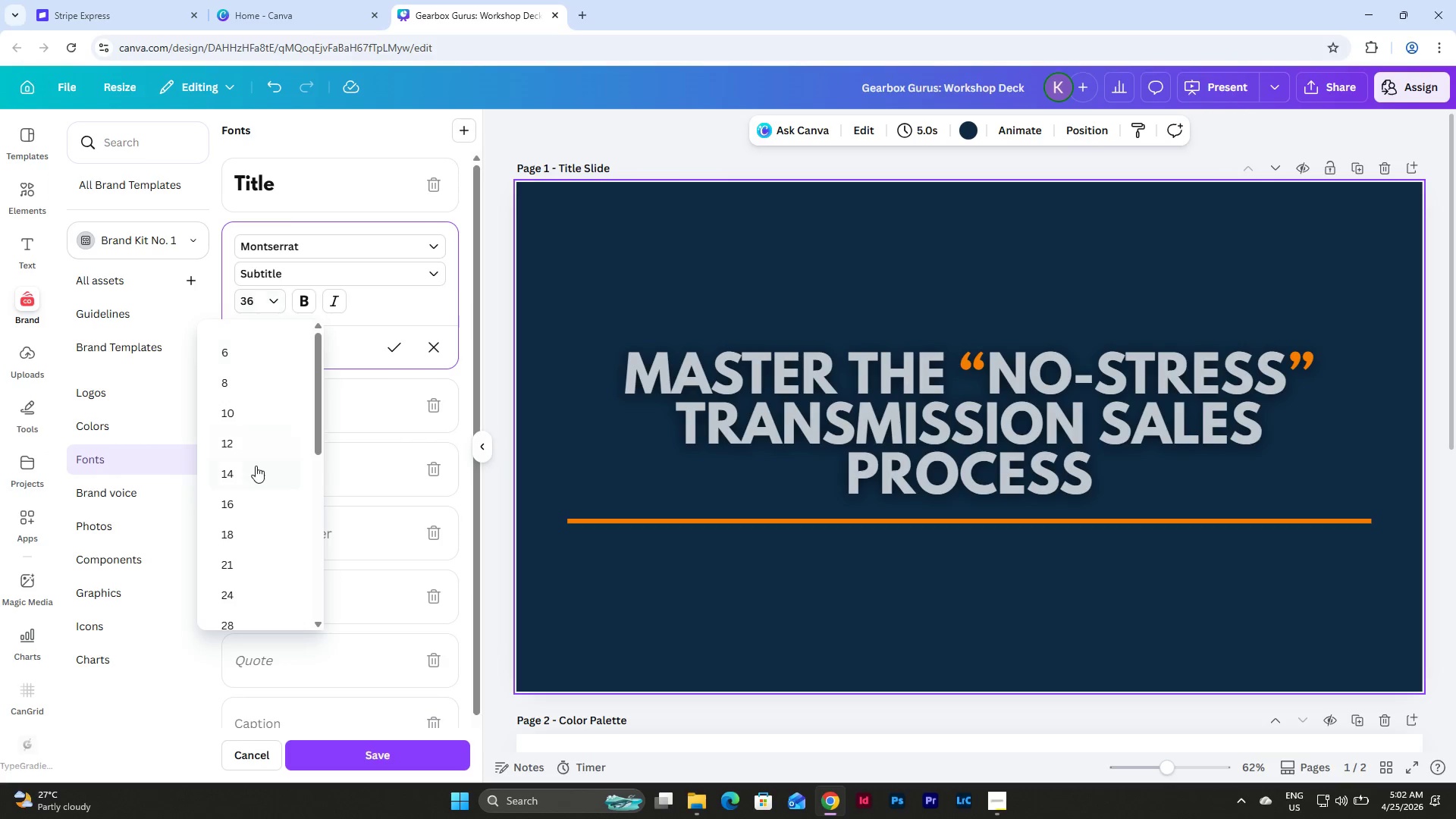 
scroll: coordinate [256, 466], scroll_direction: down, amount: 2.0
 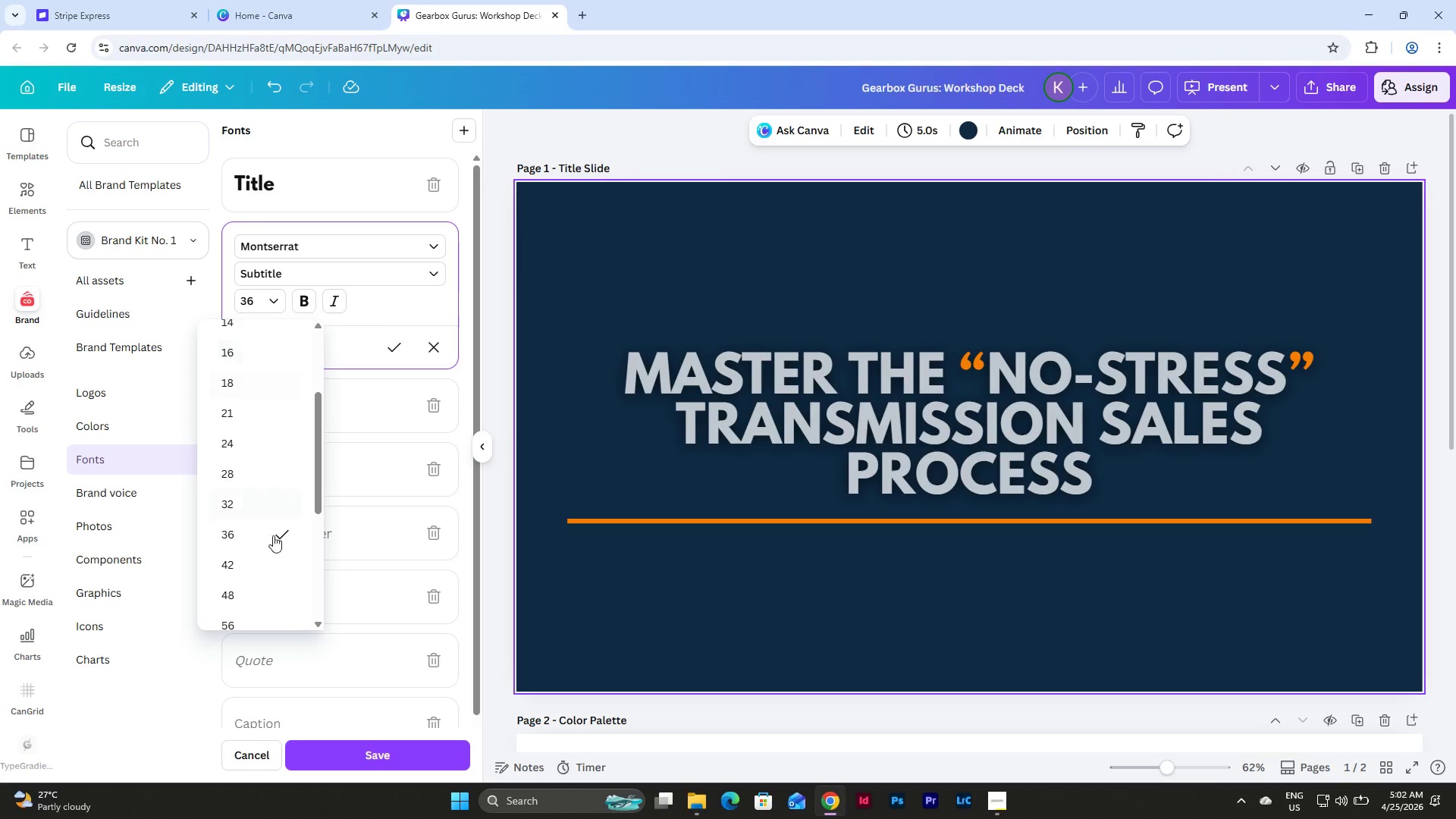 
left_click([274, 572])
 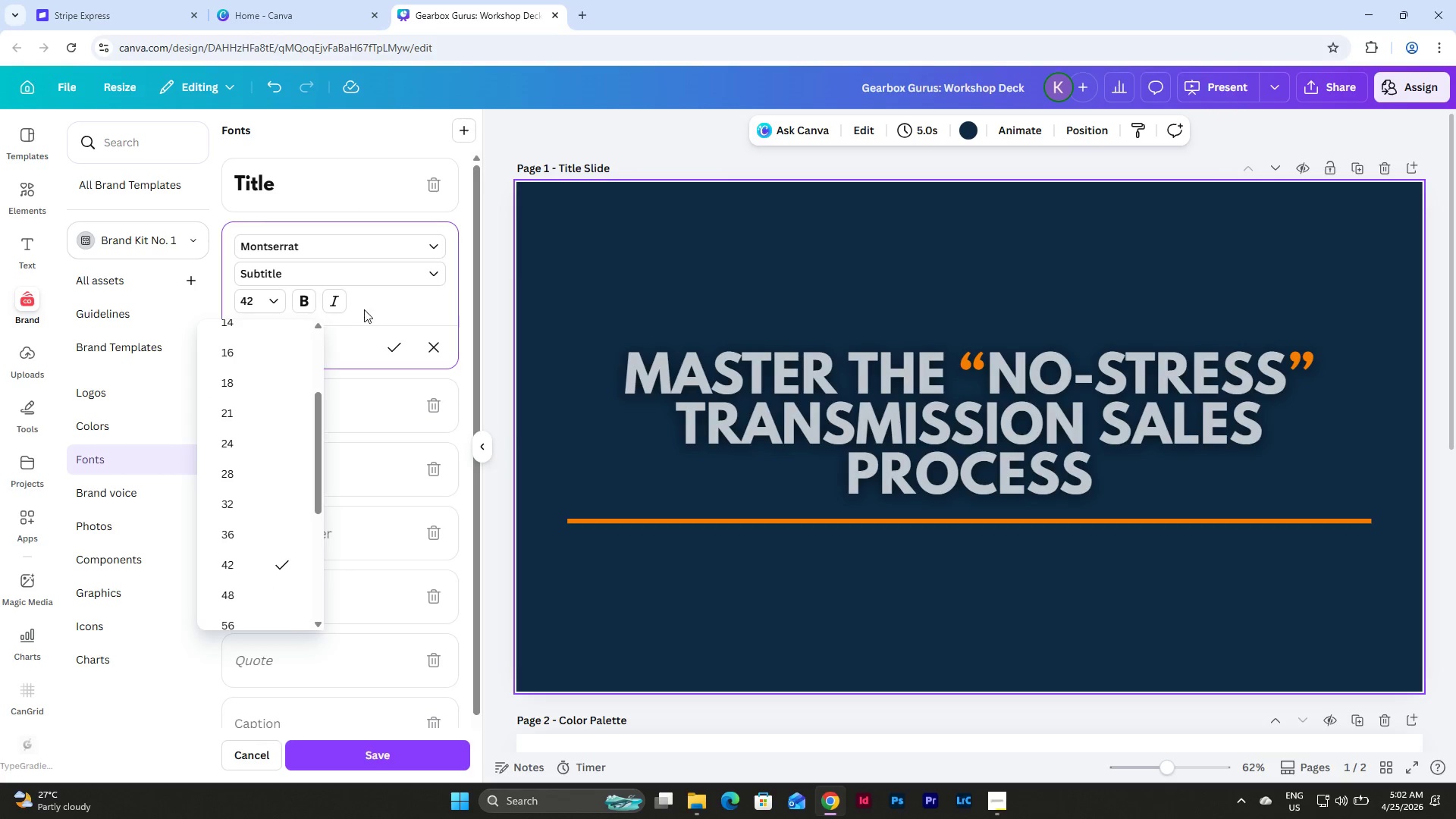 
left_click([364, 306])
 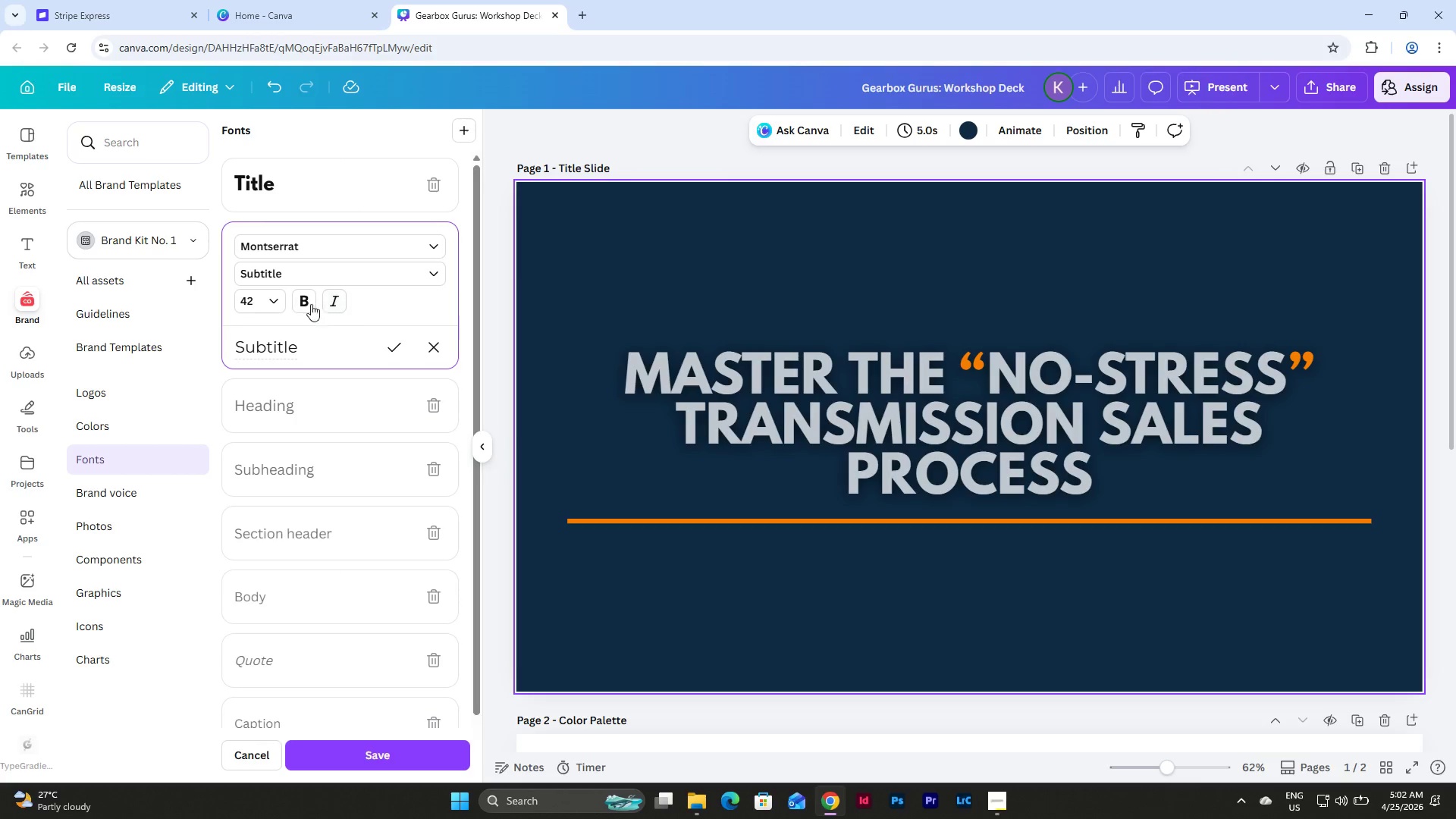 
left_click_drag(start_coordinate=[309, 303], to_coordinate=[305, 303])
 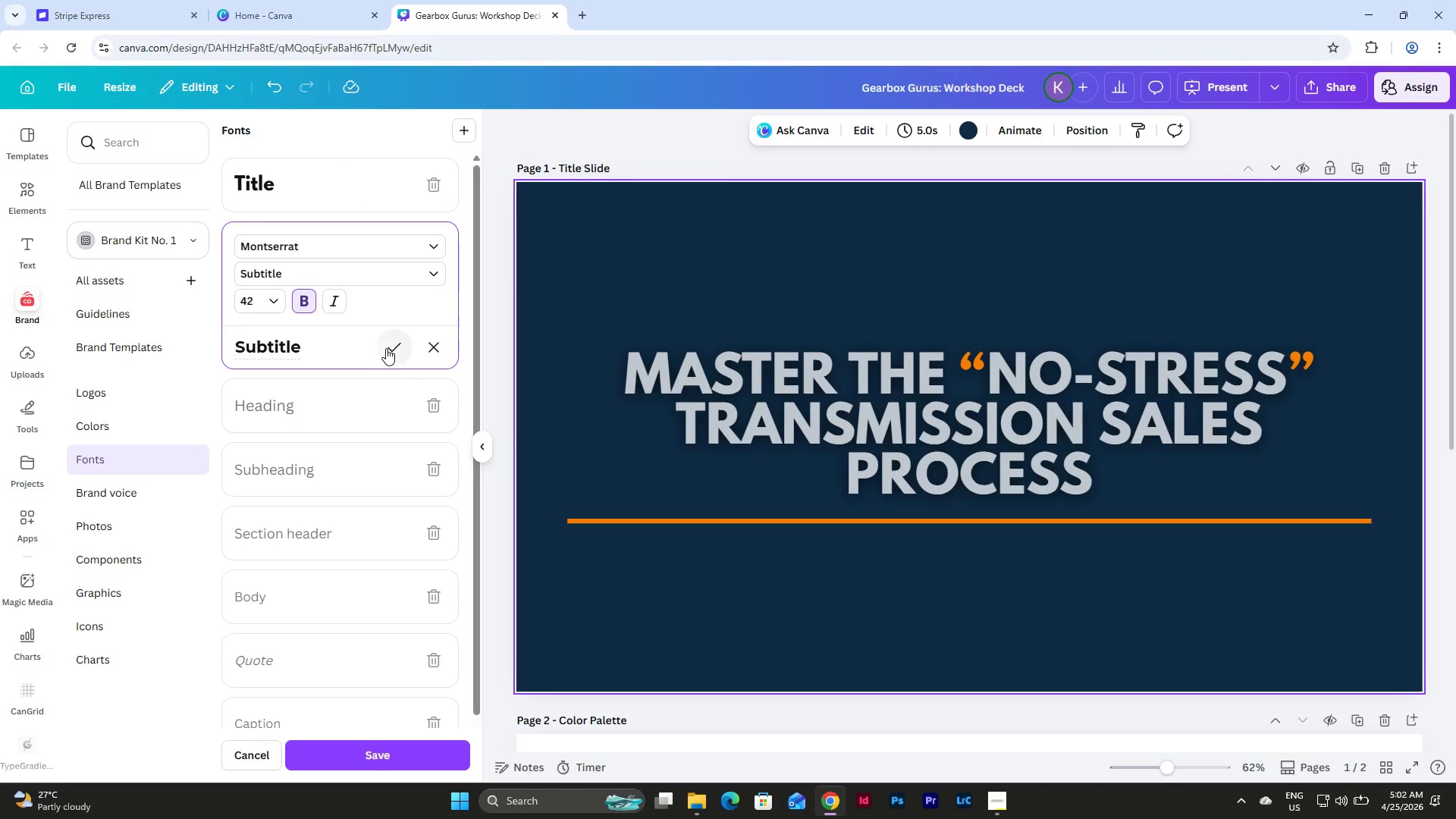 
left_click([389, 348])
 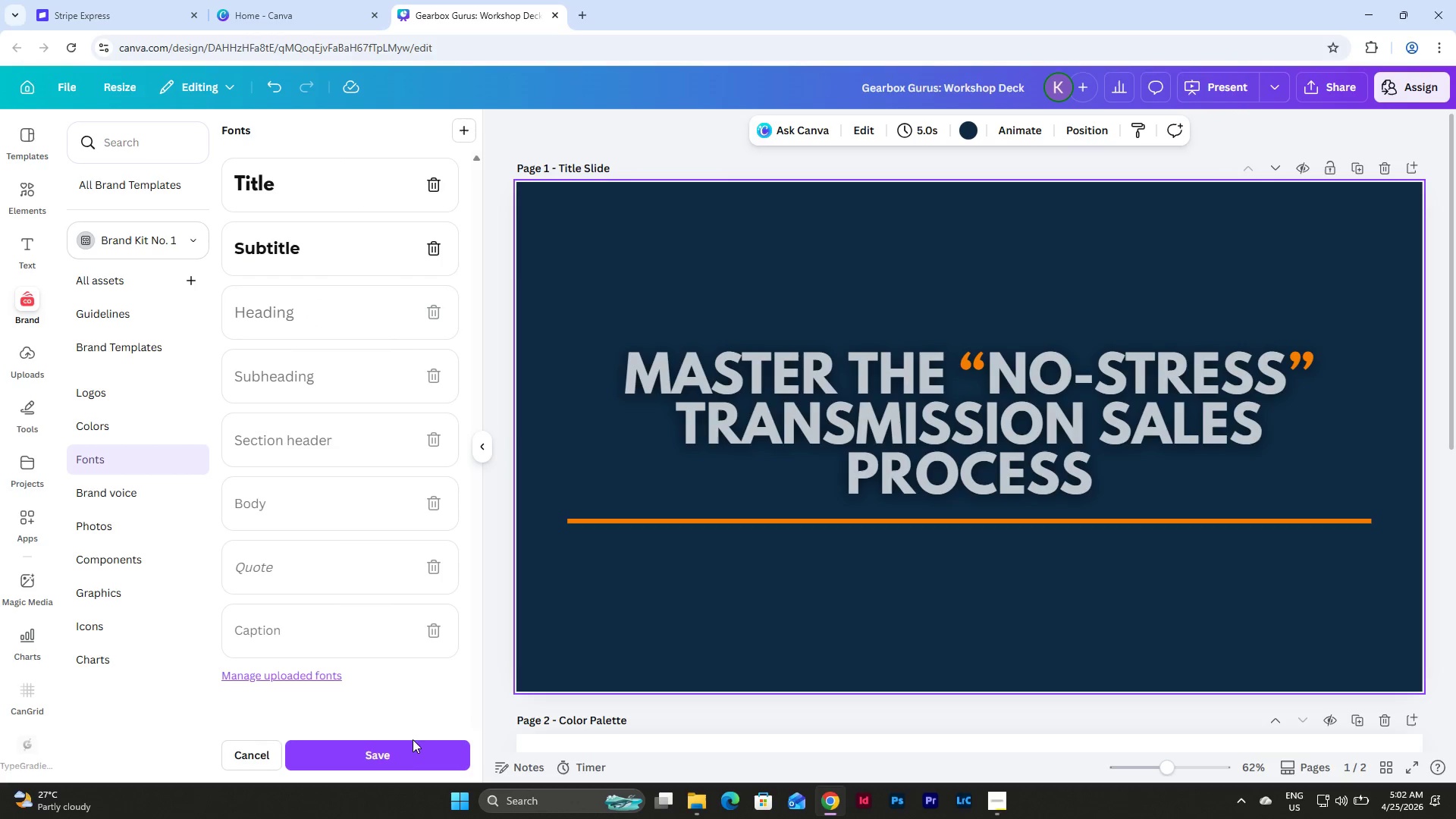 
left_click([416, 754])
 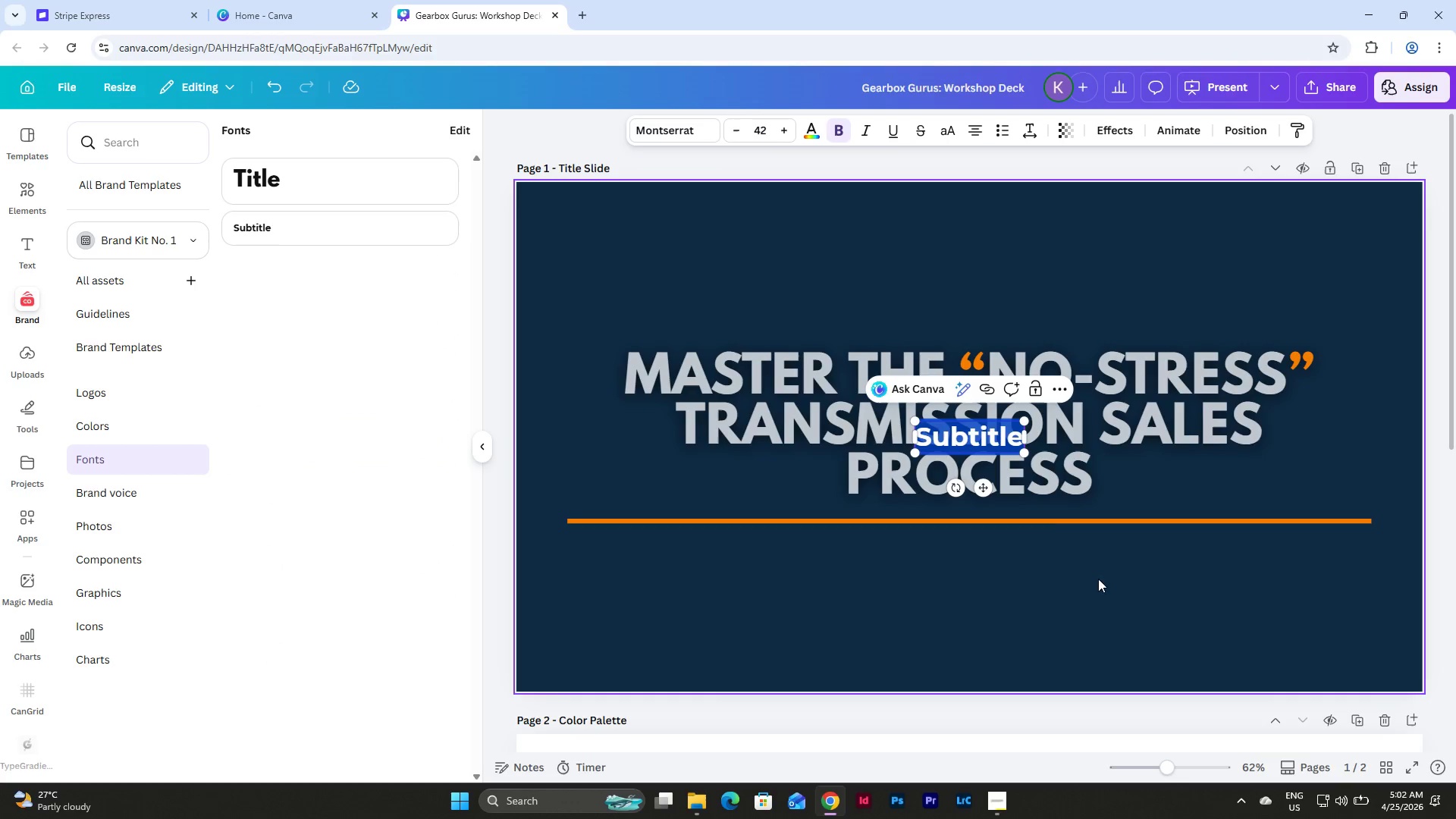 
left_click_drag(start_coordinate=[987, 488], to_coordinate=[984, 599])
 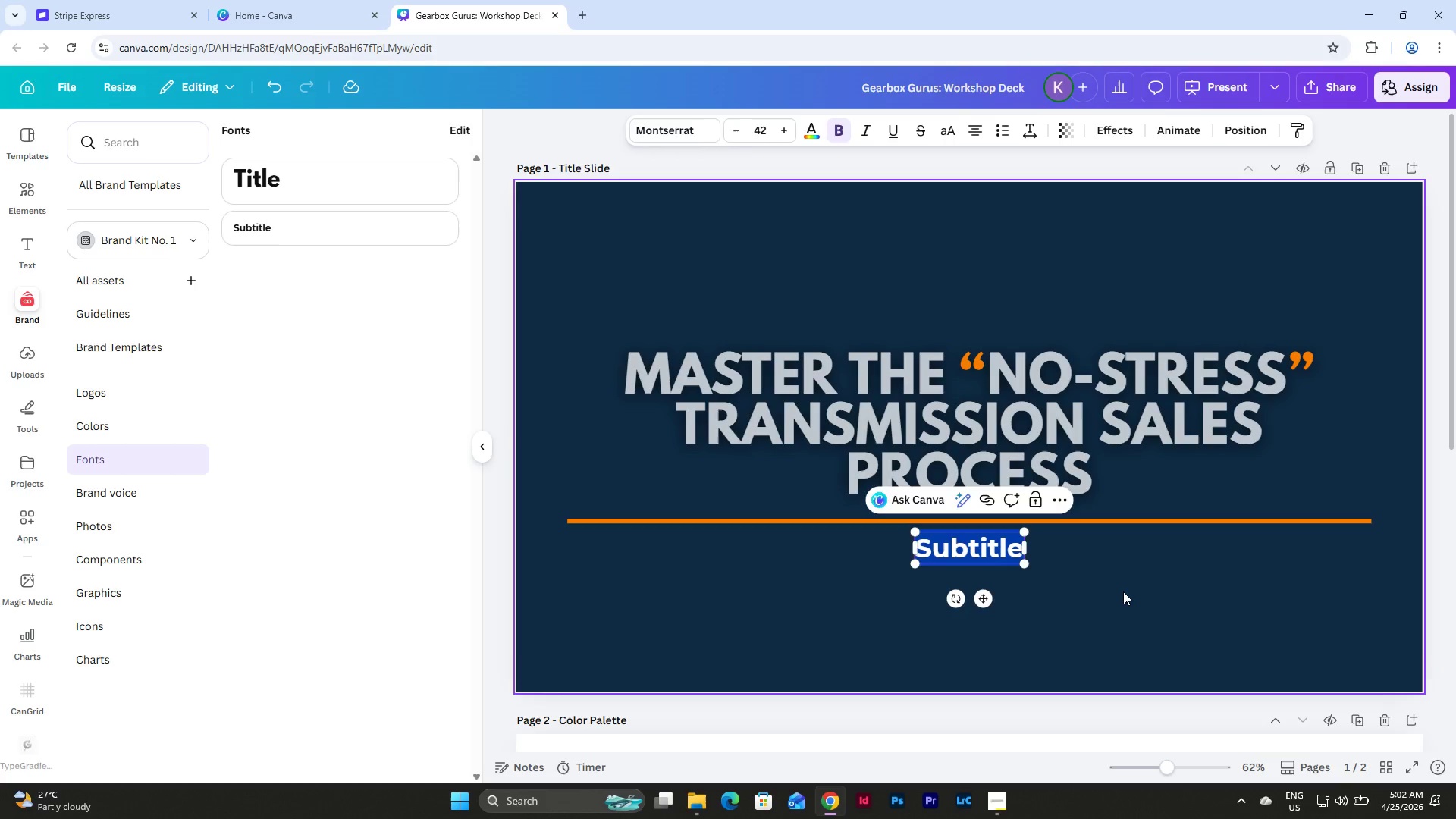 
left_click([1123, 592])
 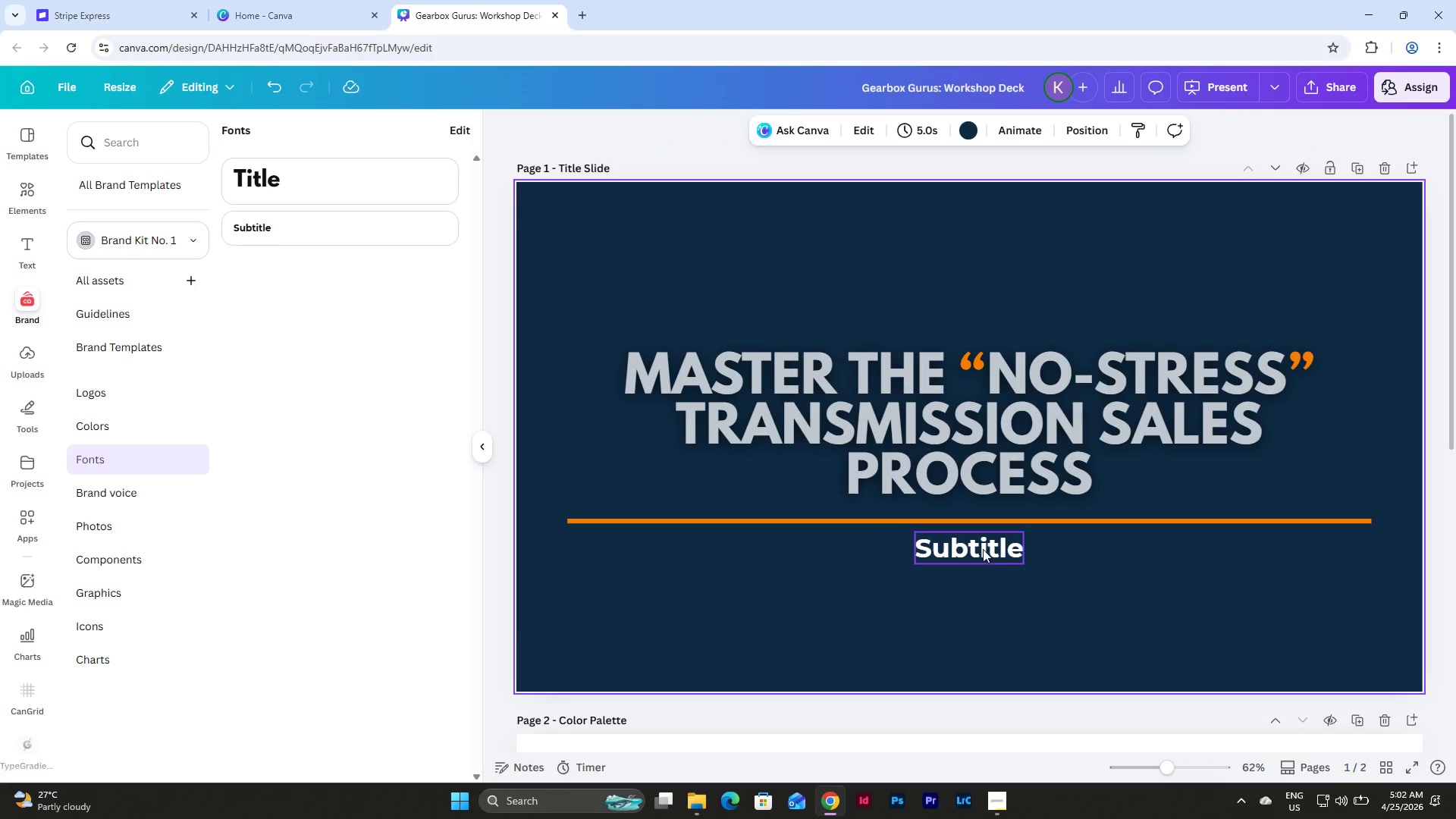 
left_click([959, 548])
 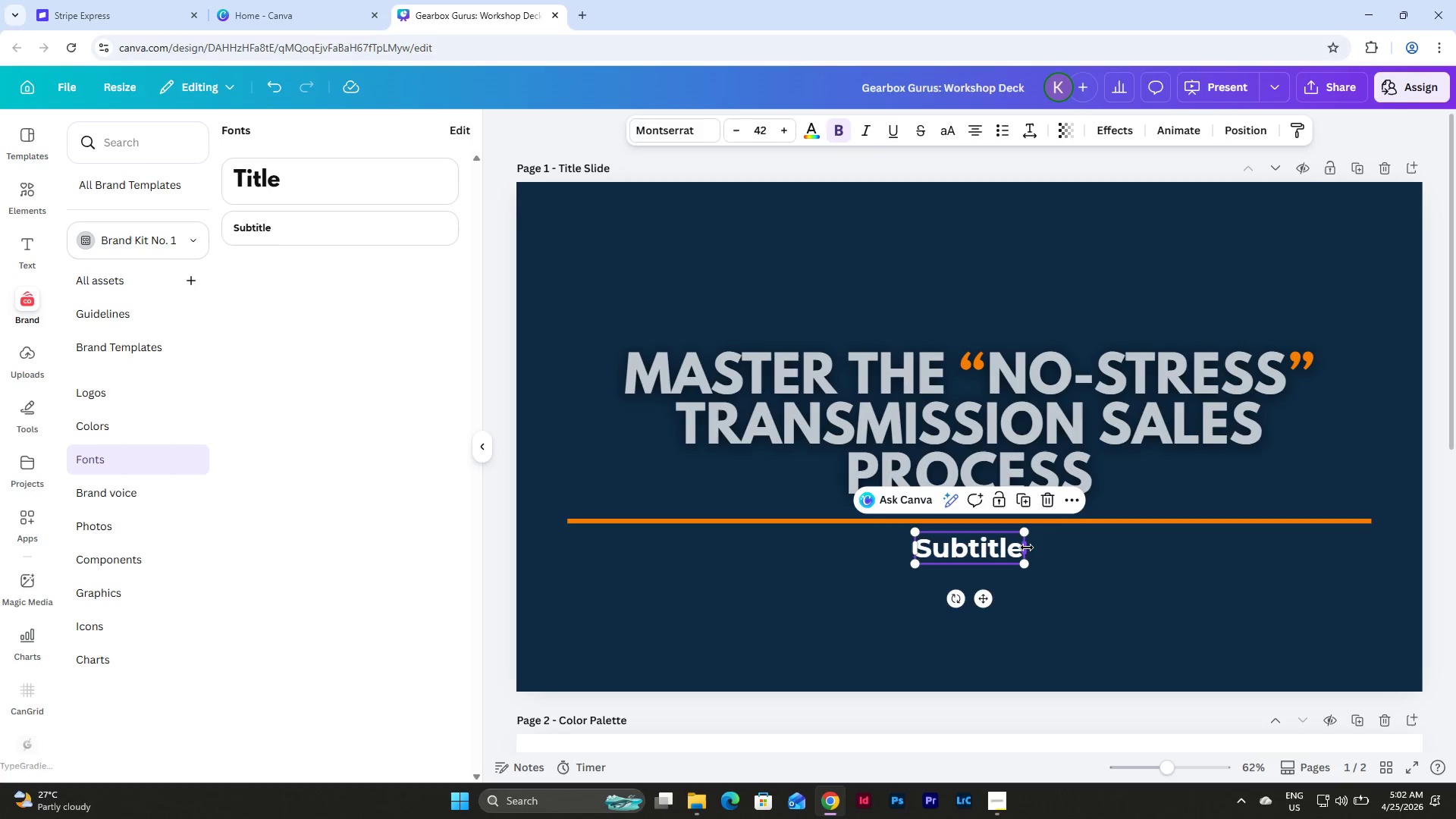 
left_click_drag(start_coordinate=[1027, 548], to_coordinate=[1379, 561])
 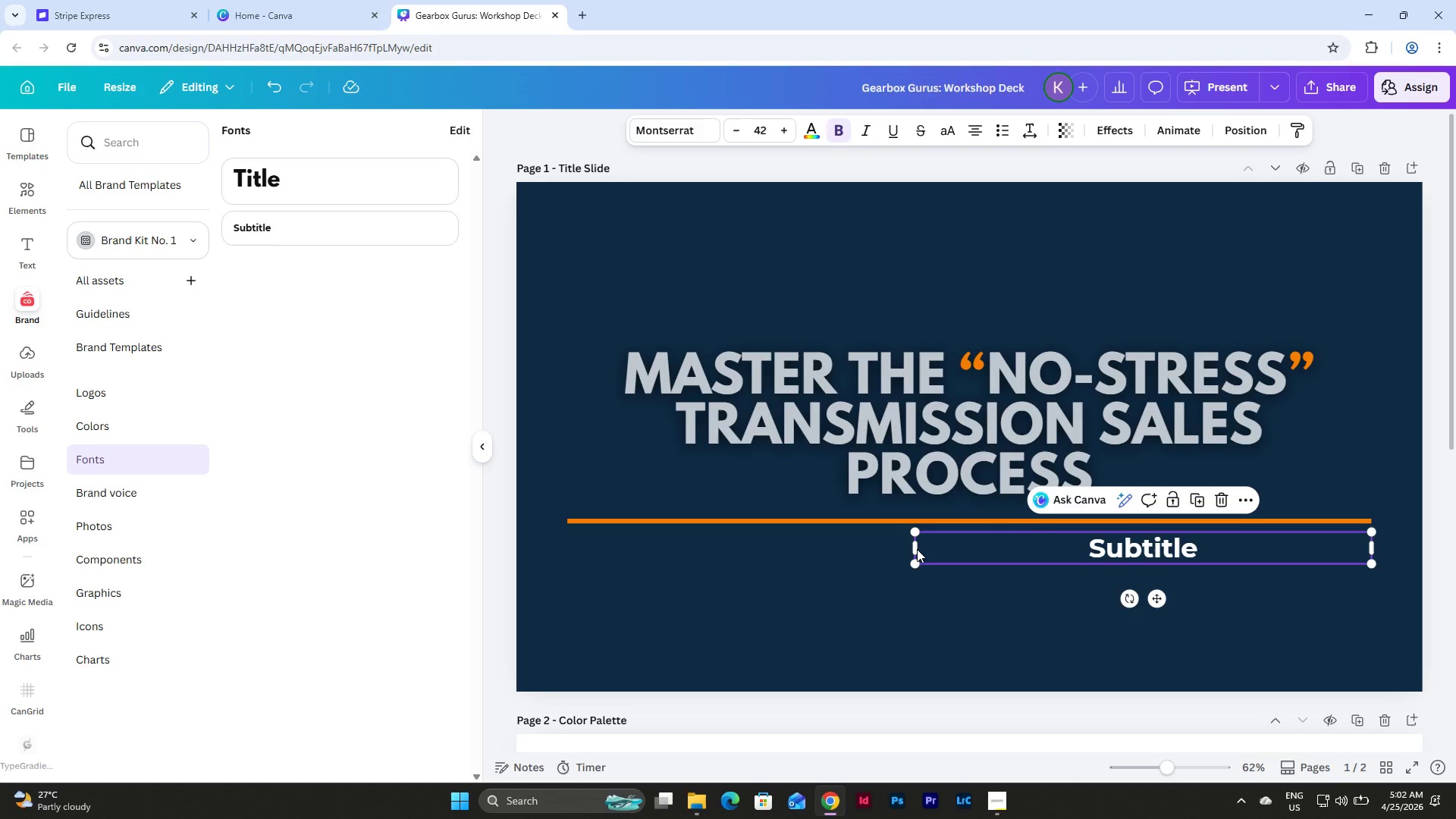 
left_click([917, 549])
 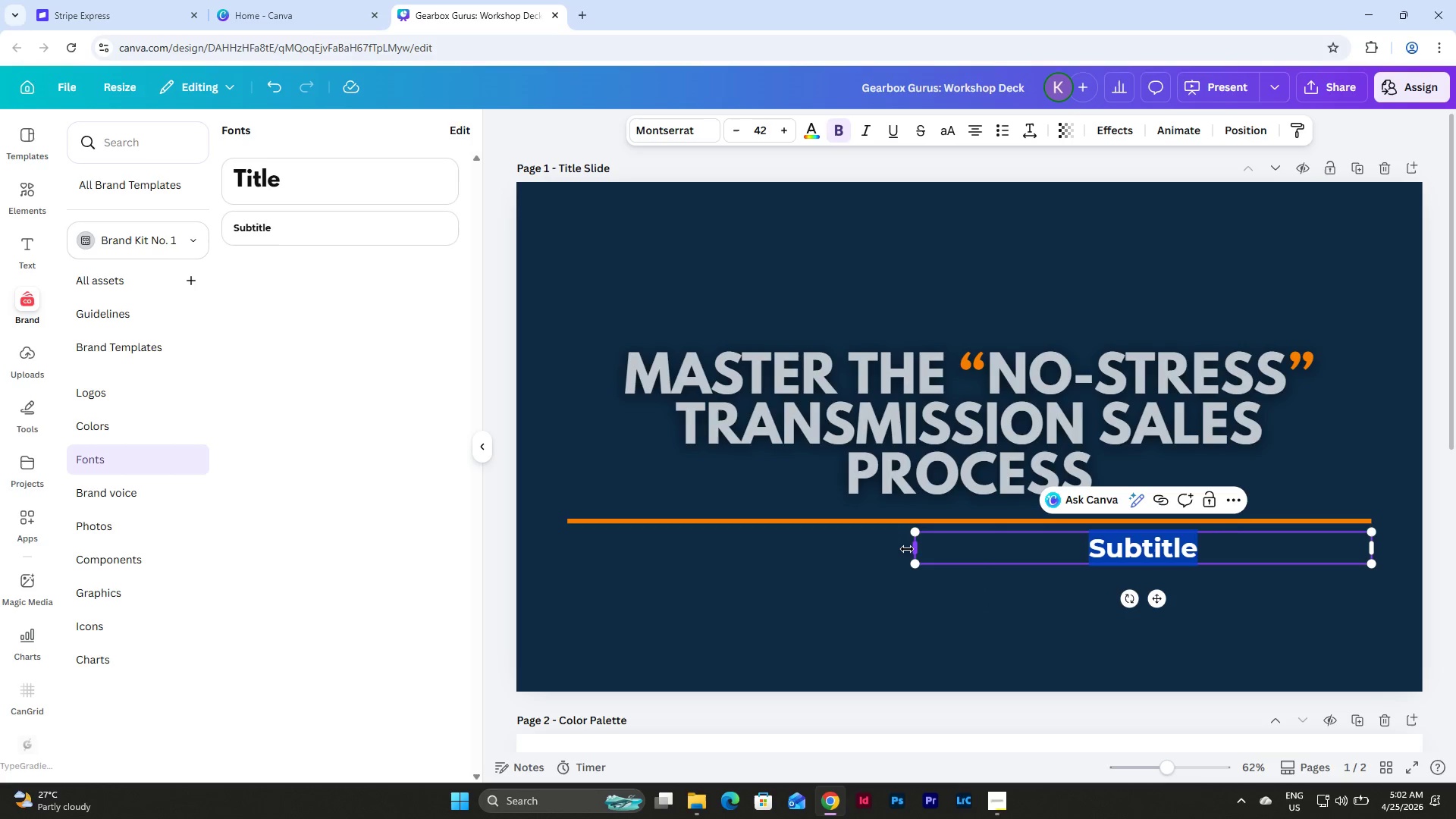 
left_click_drag(start_coordinate=[910, 550], to_coordinate=[564, 585])
 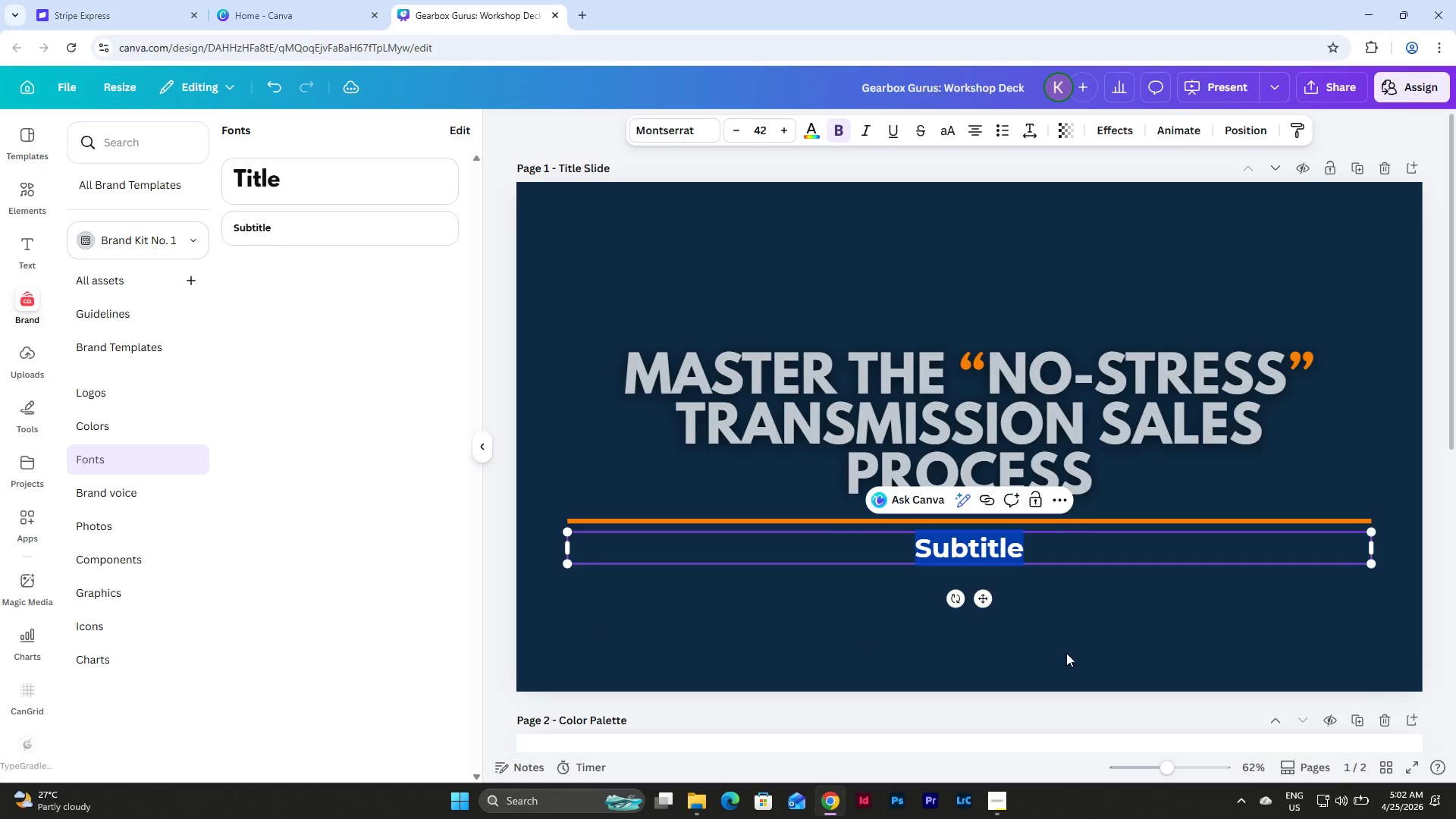 
left_click([1075, 653])
 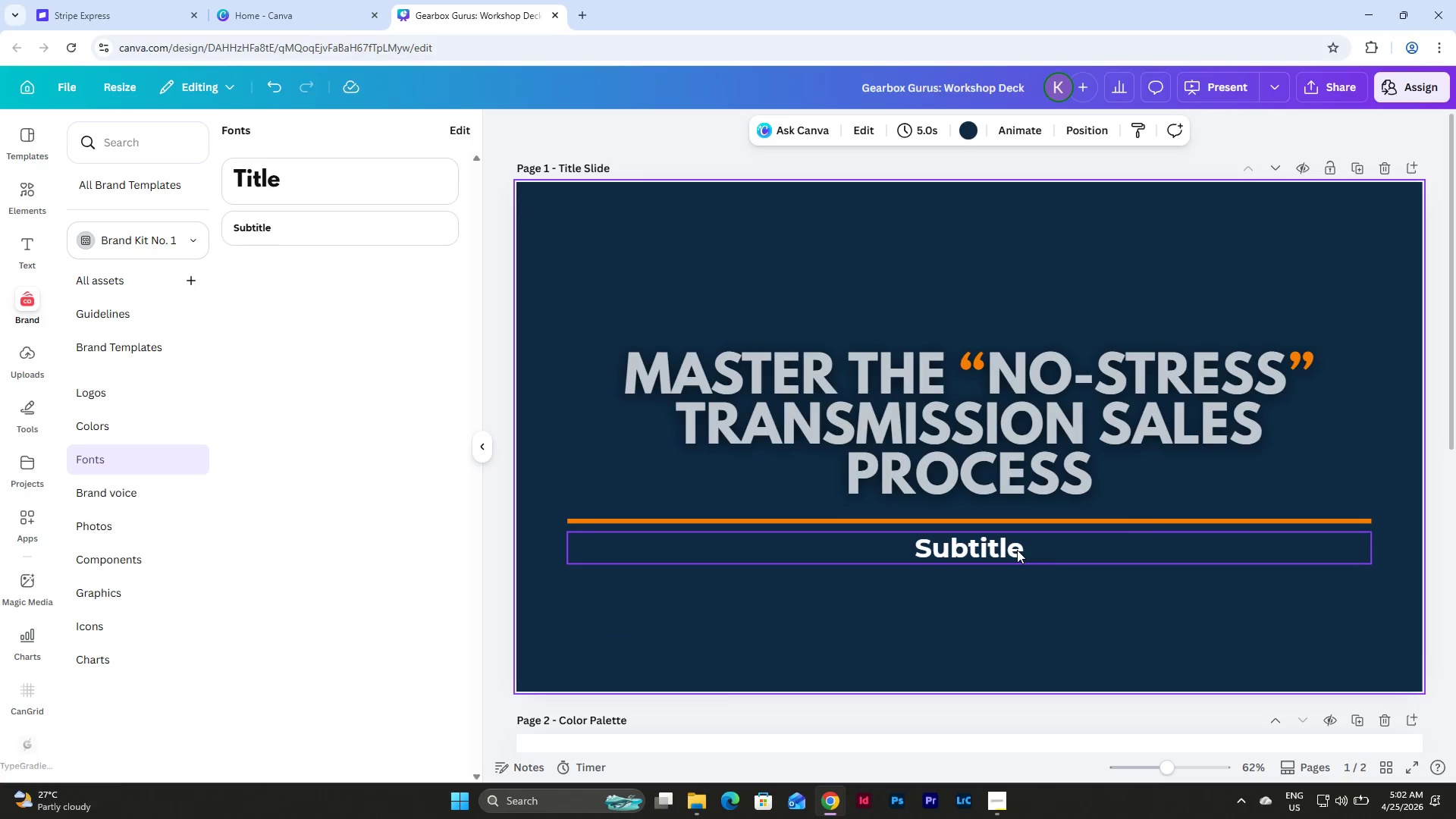 
left_click([1017, 550])
 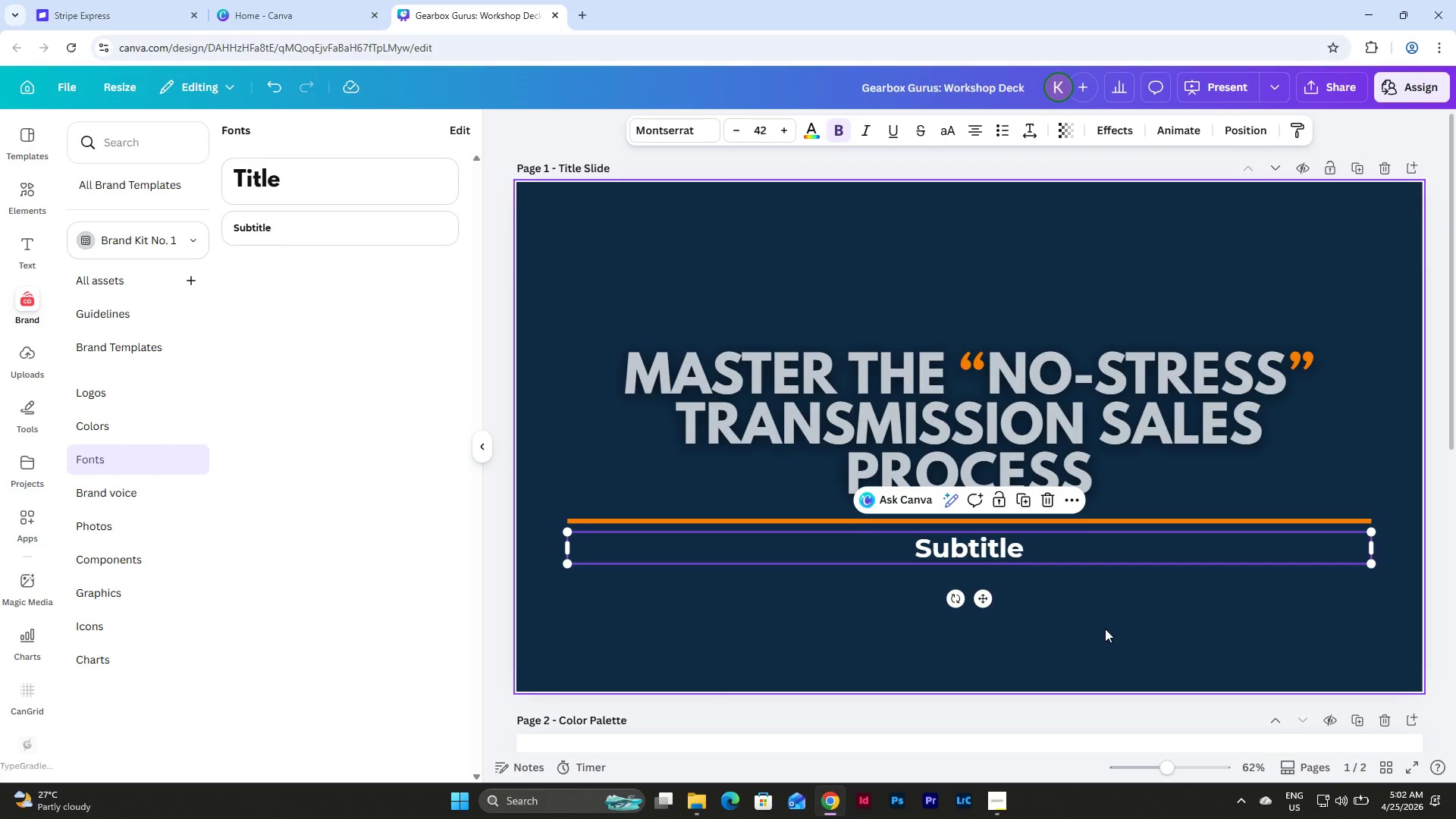 
key(Shift+ArrowDown)
 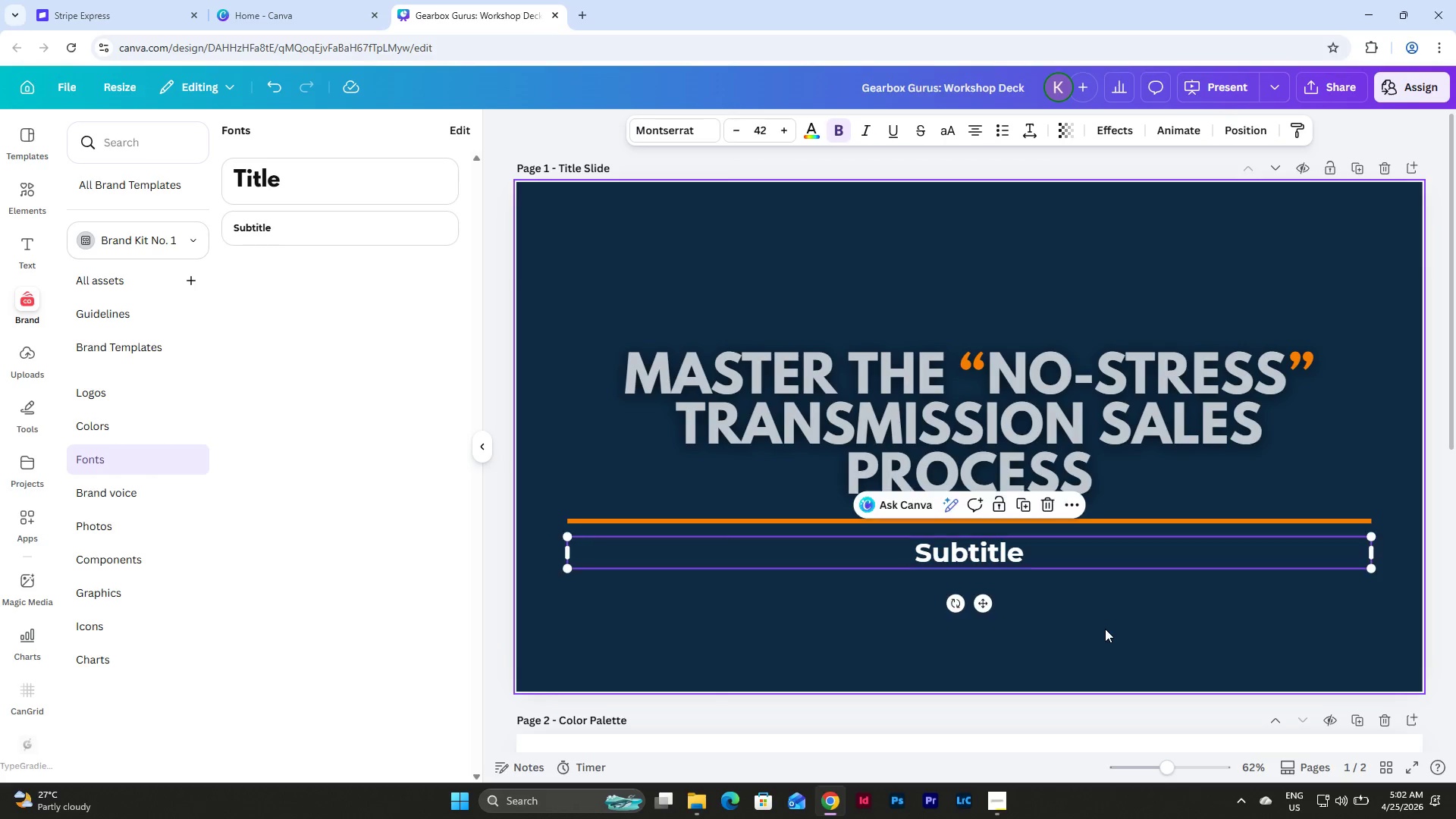 
left_click([1105, 629])
 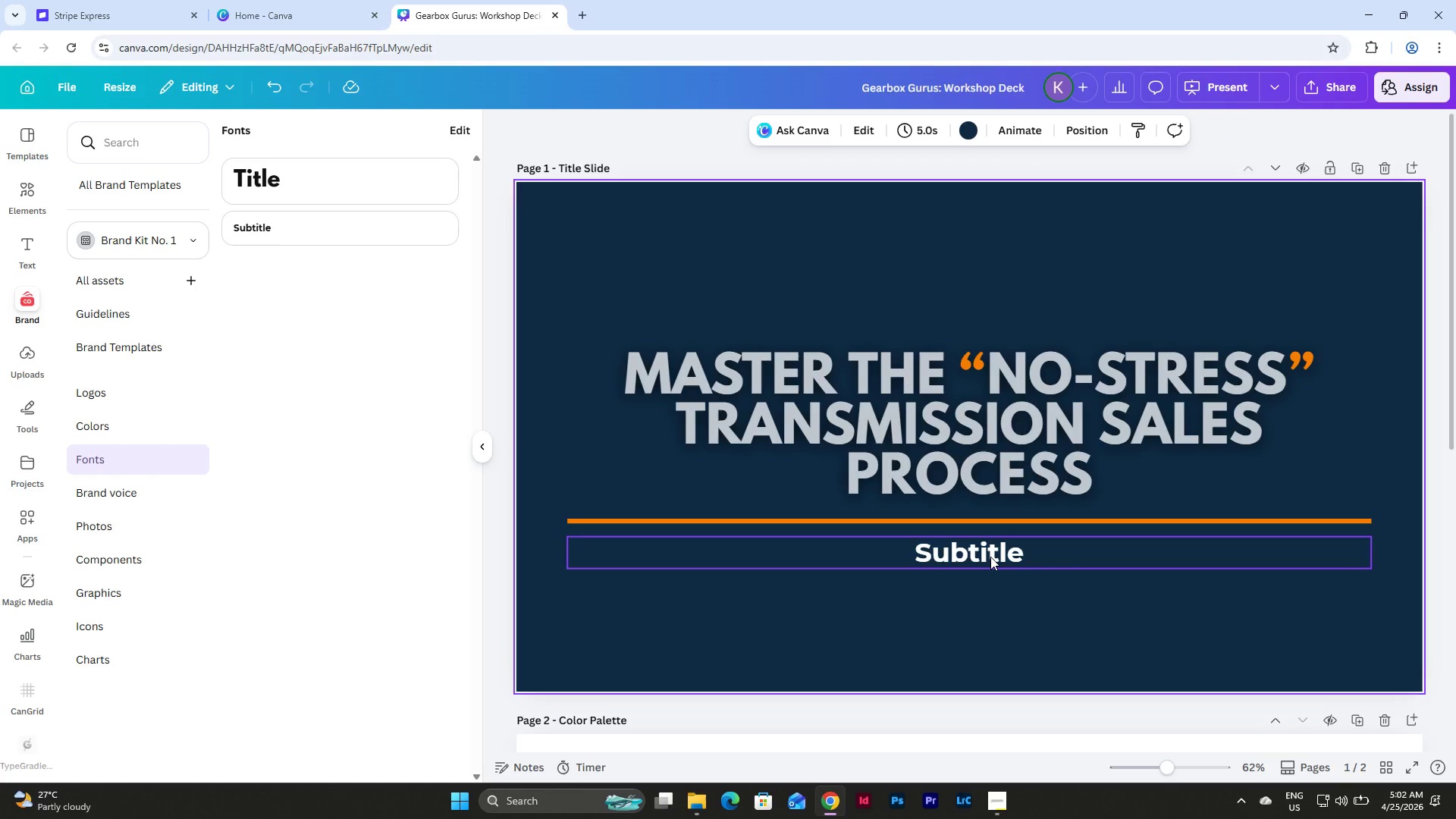 
left_click([990, 557])
 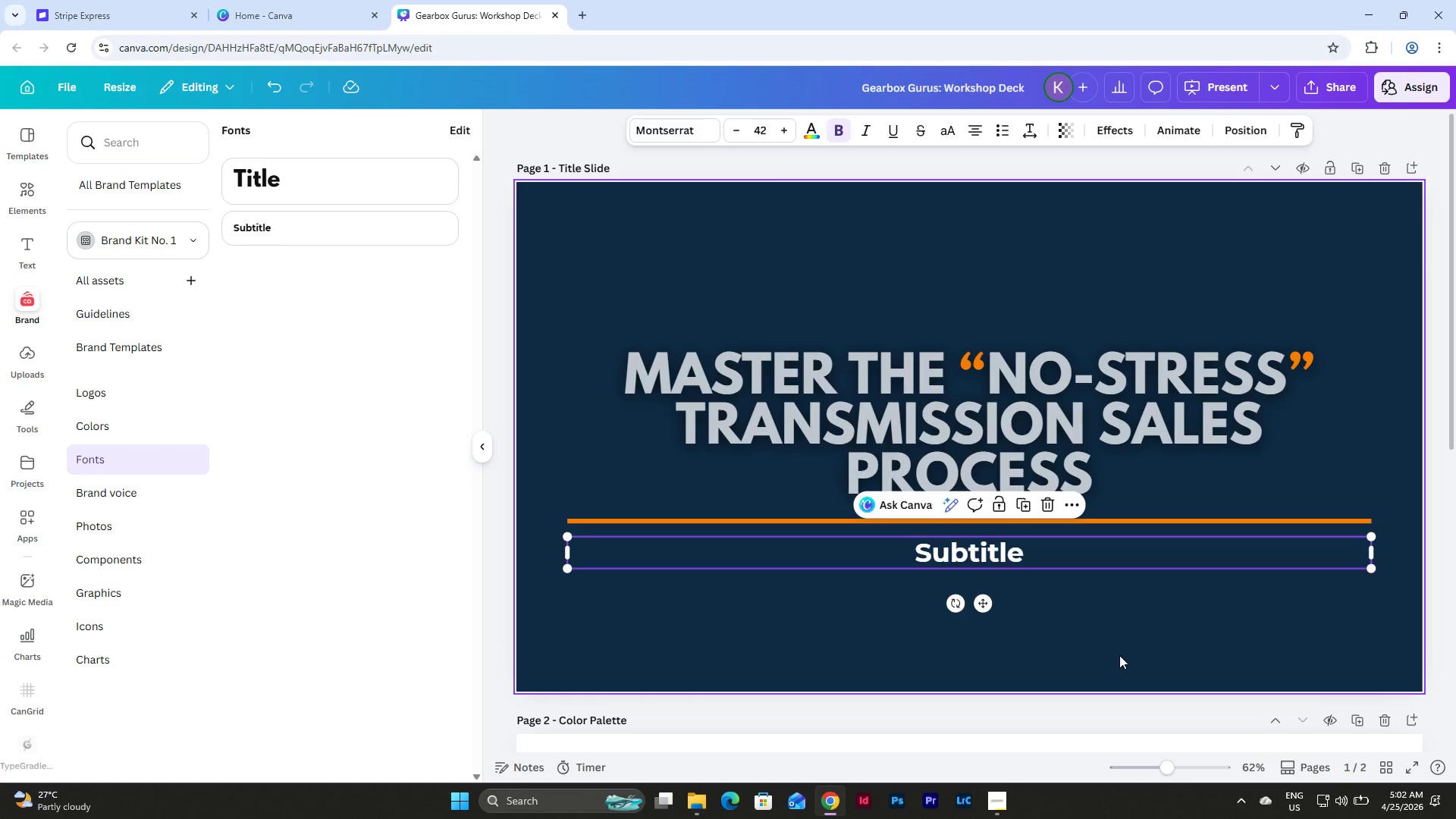 
double_click([1119, 655])
 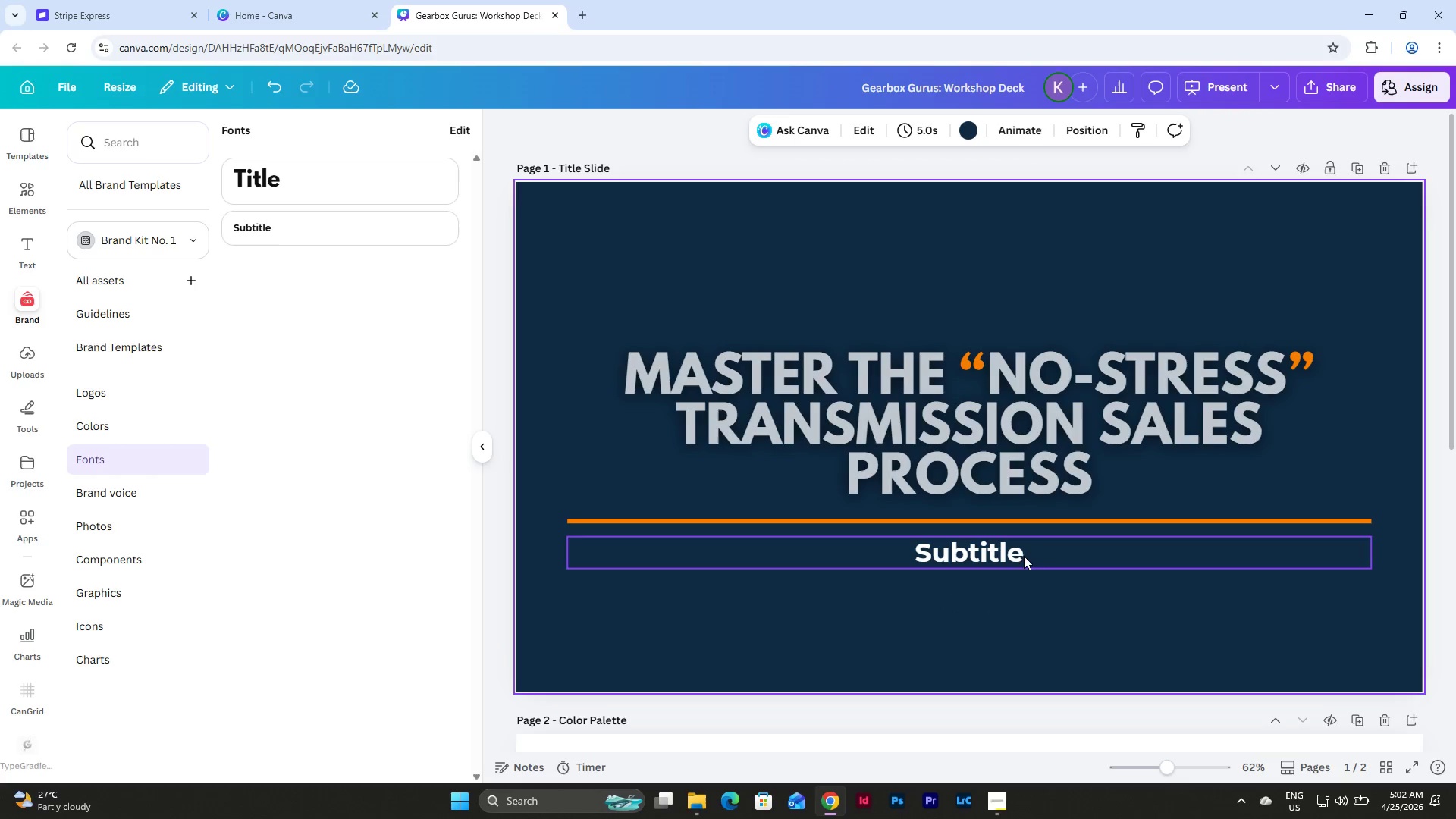 
left_click([1014, 551])
 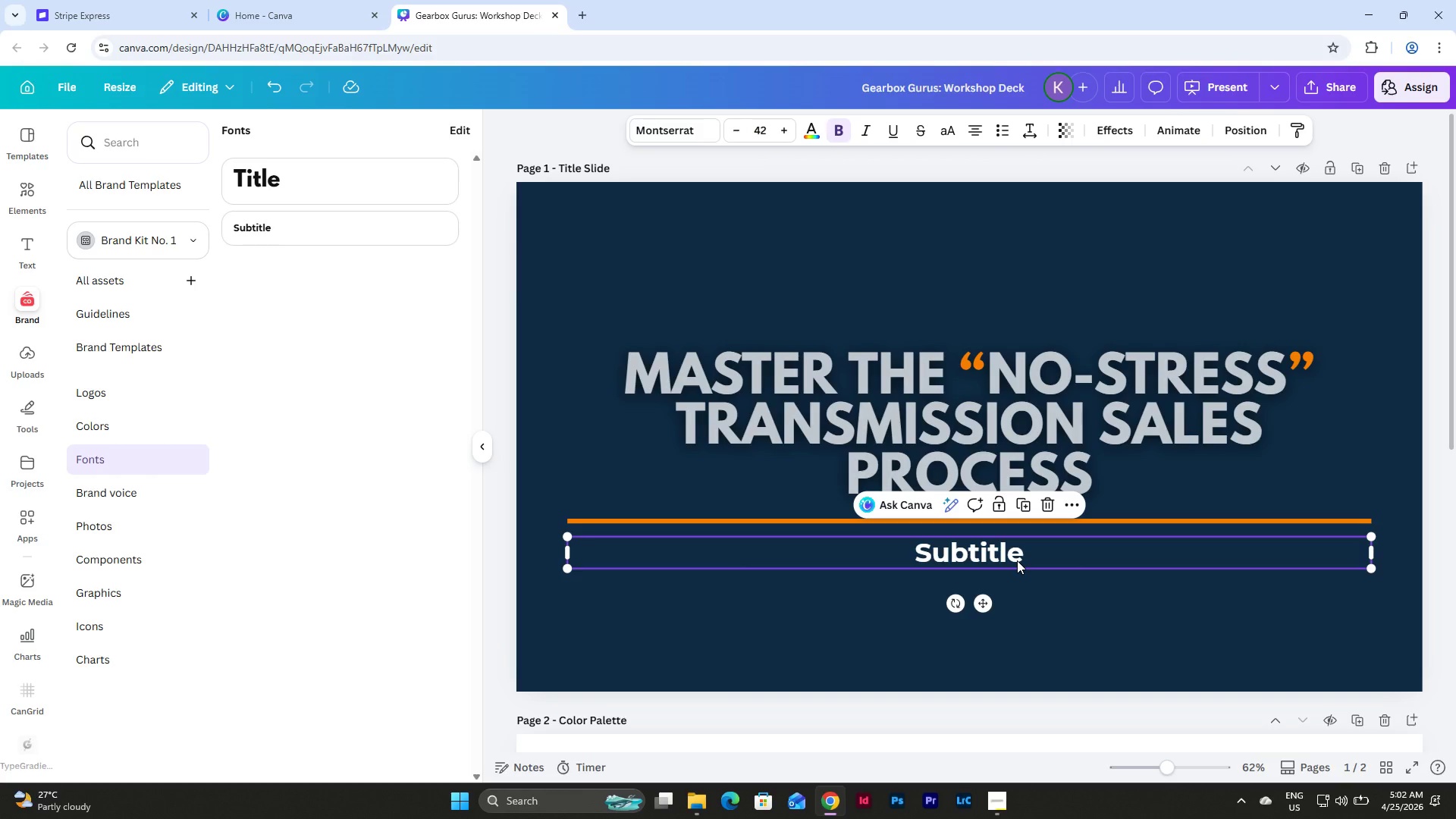 
key(Shift+ArrowDown)
 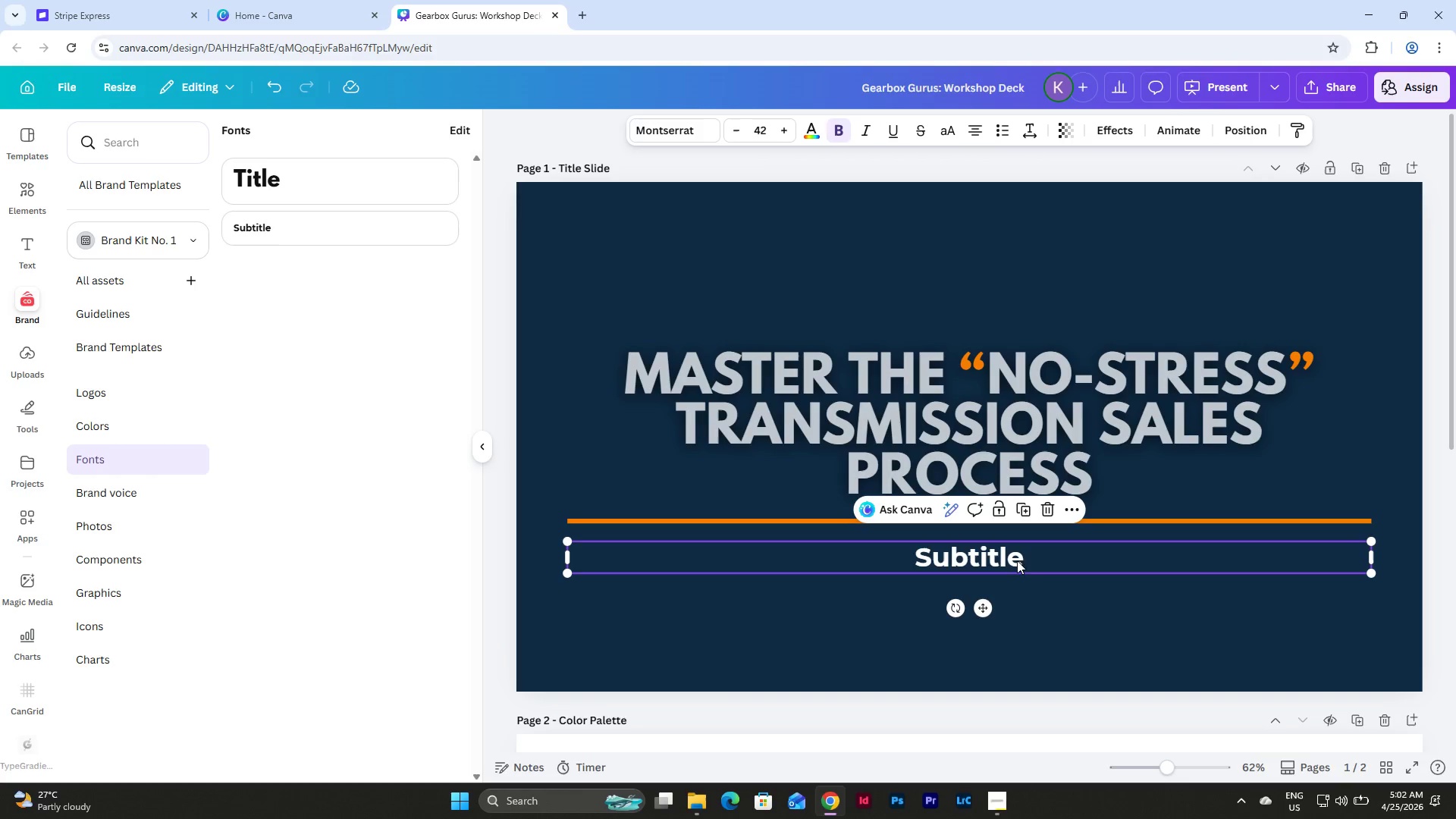 
left_click([1058, 651])
 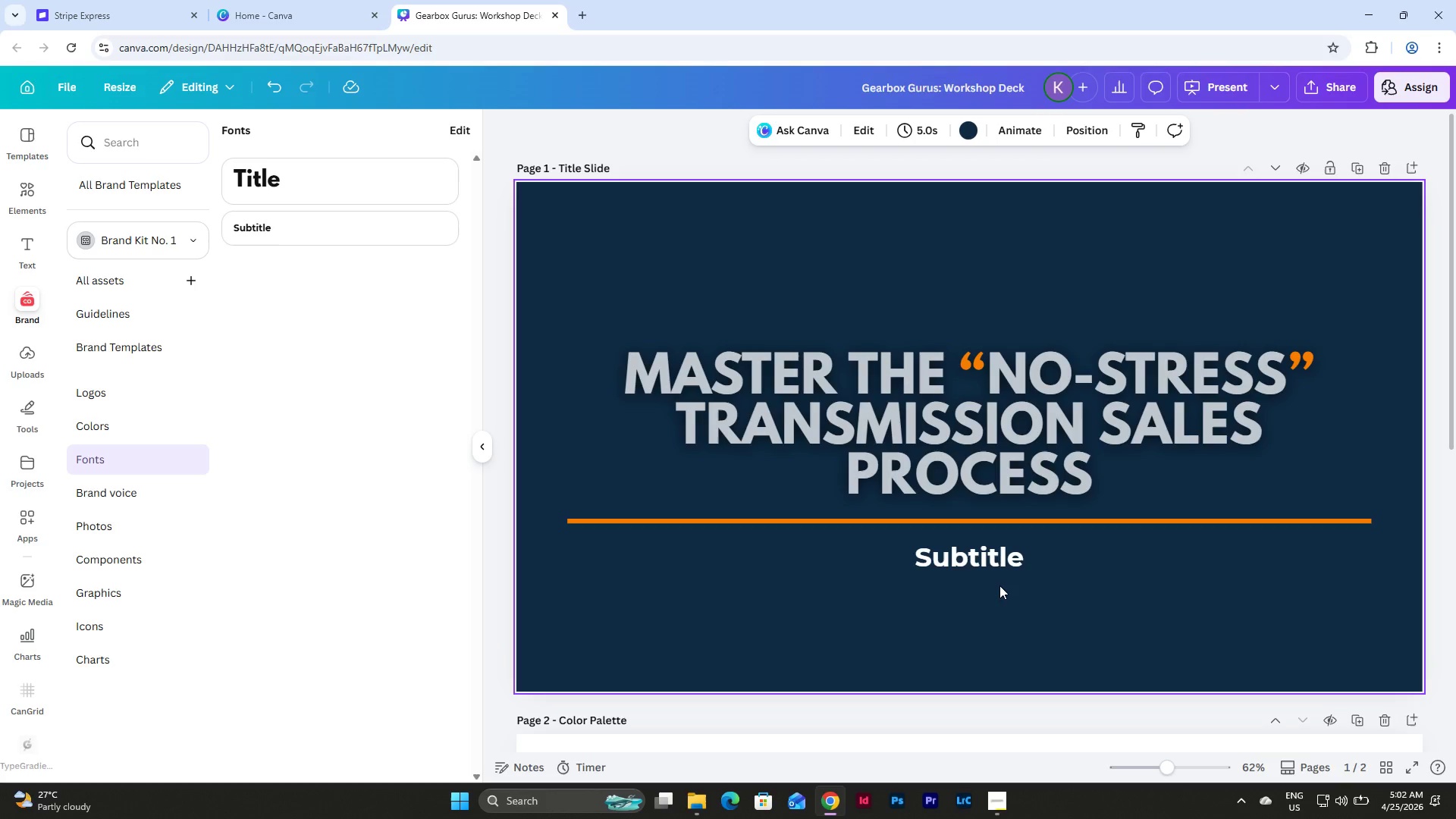 
double_click([1003, 561])
 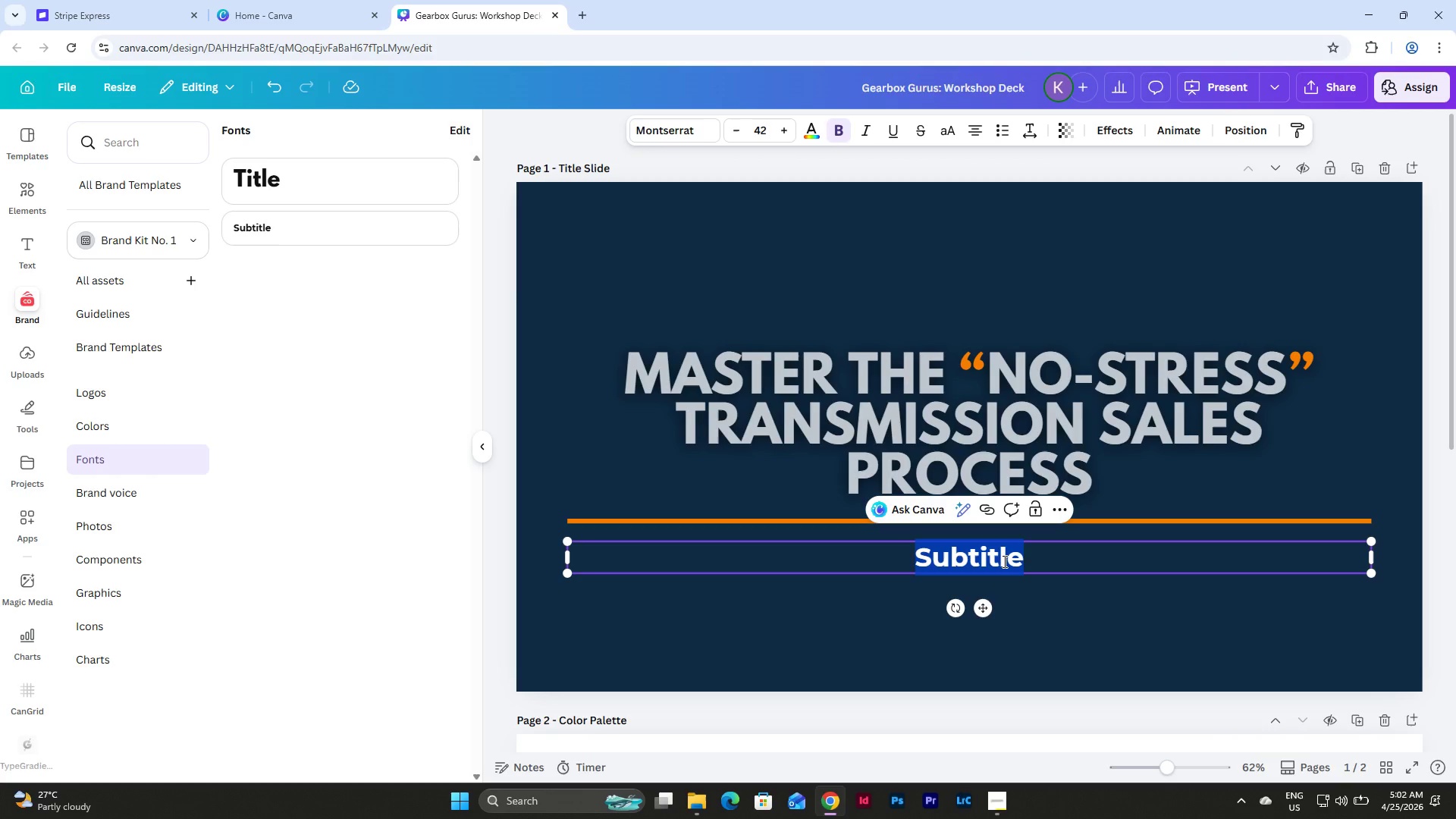 
type(The Art of the Preventative Maintea)
key(Backspace)
type(nance Z)
key(Backspace)
type(Conversation)
 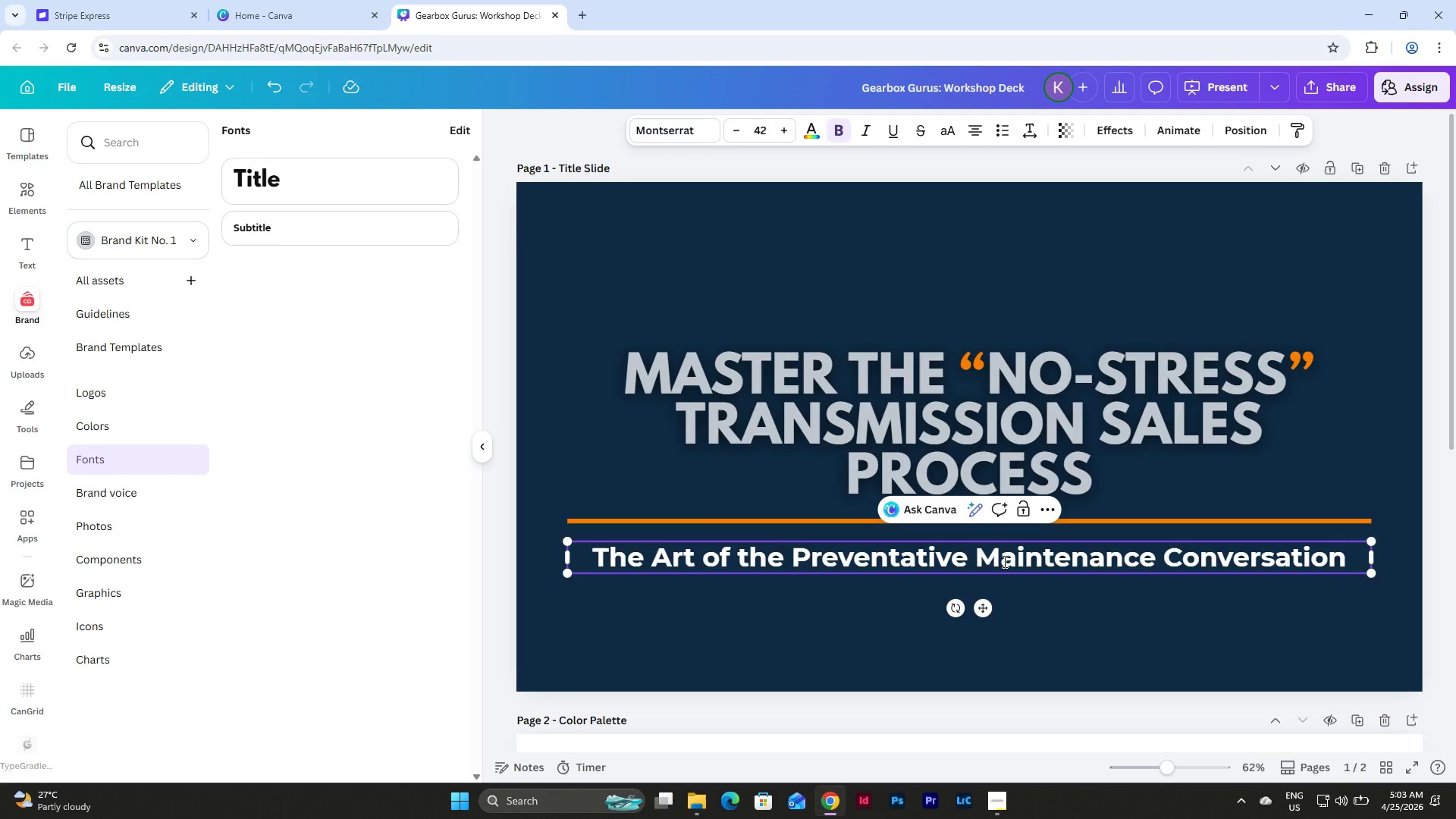 
left_click([1042, 612])
 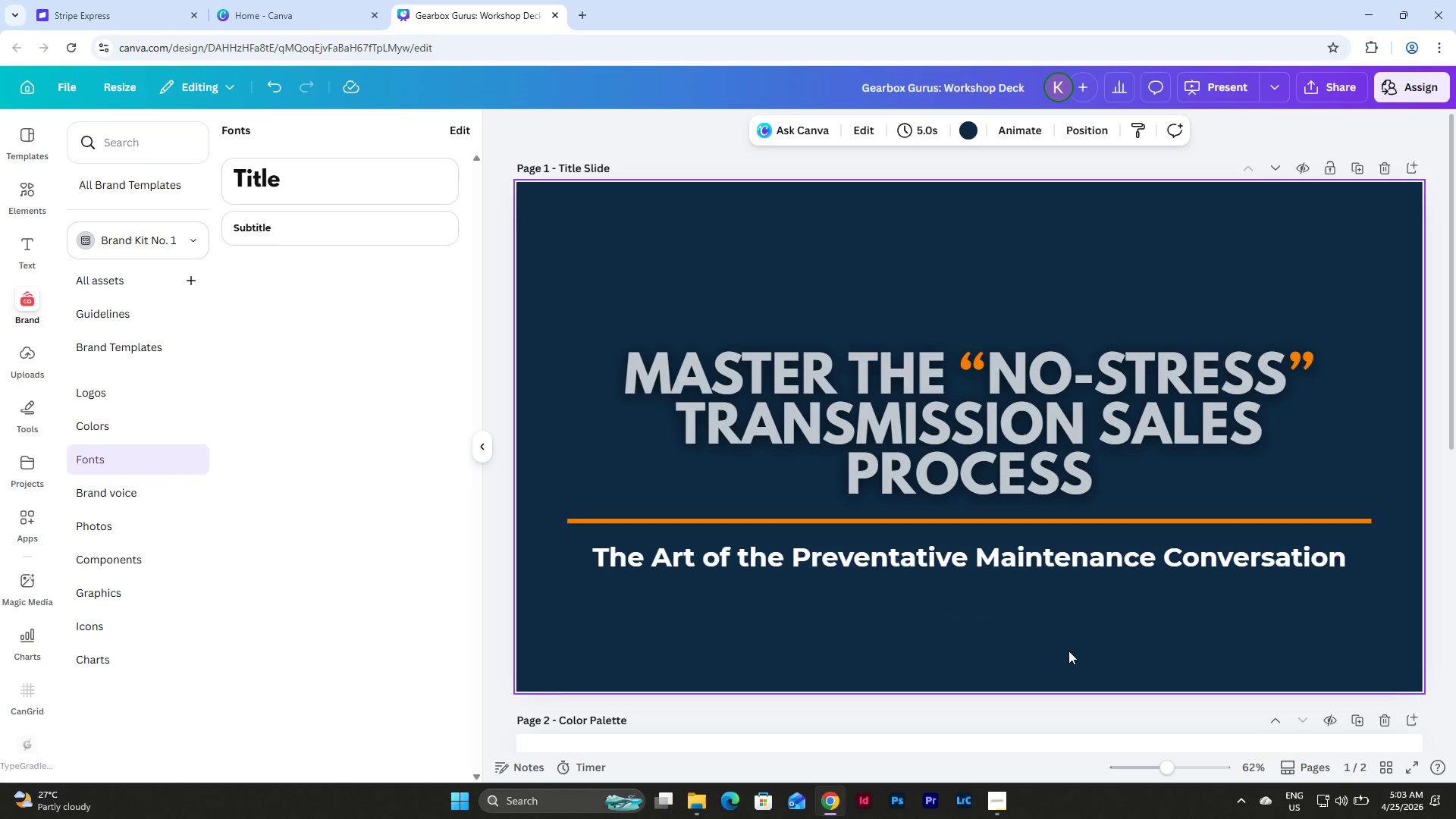 
wait(5.08)
 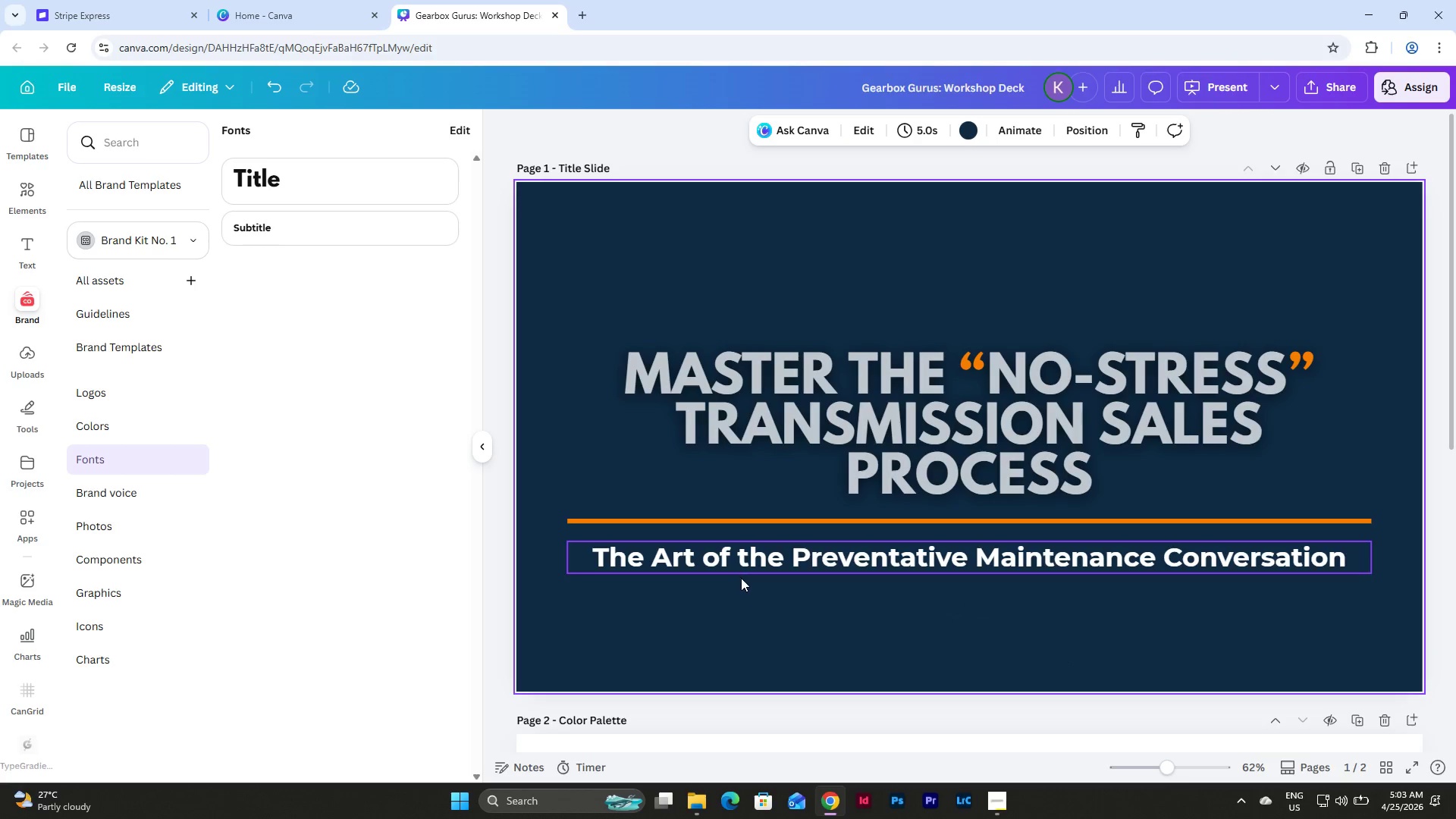 
left_click([991, 551])
 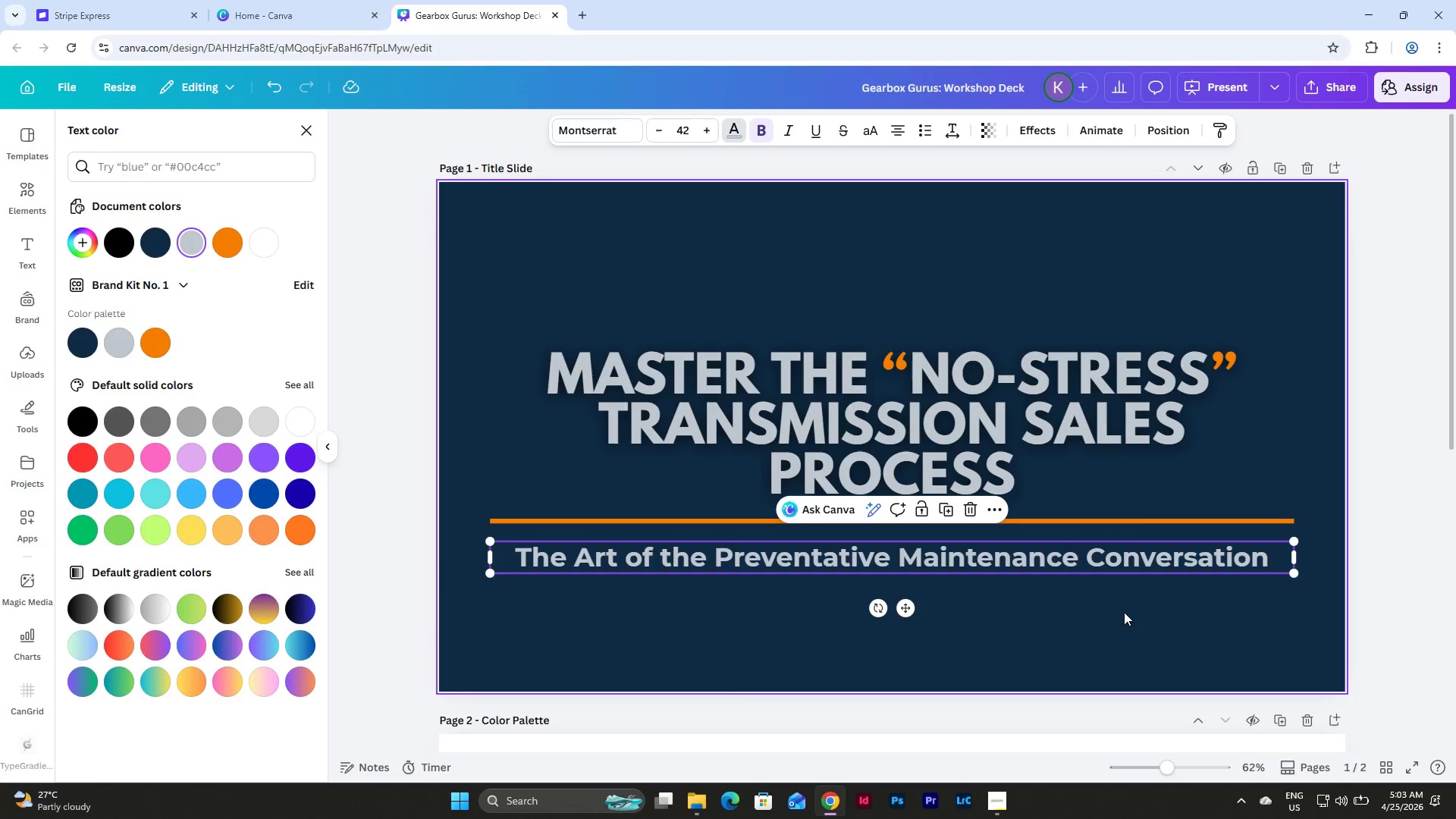 
left_click([1049, 132])
 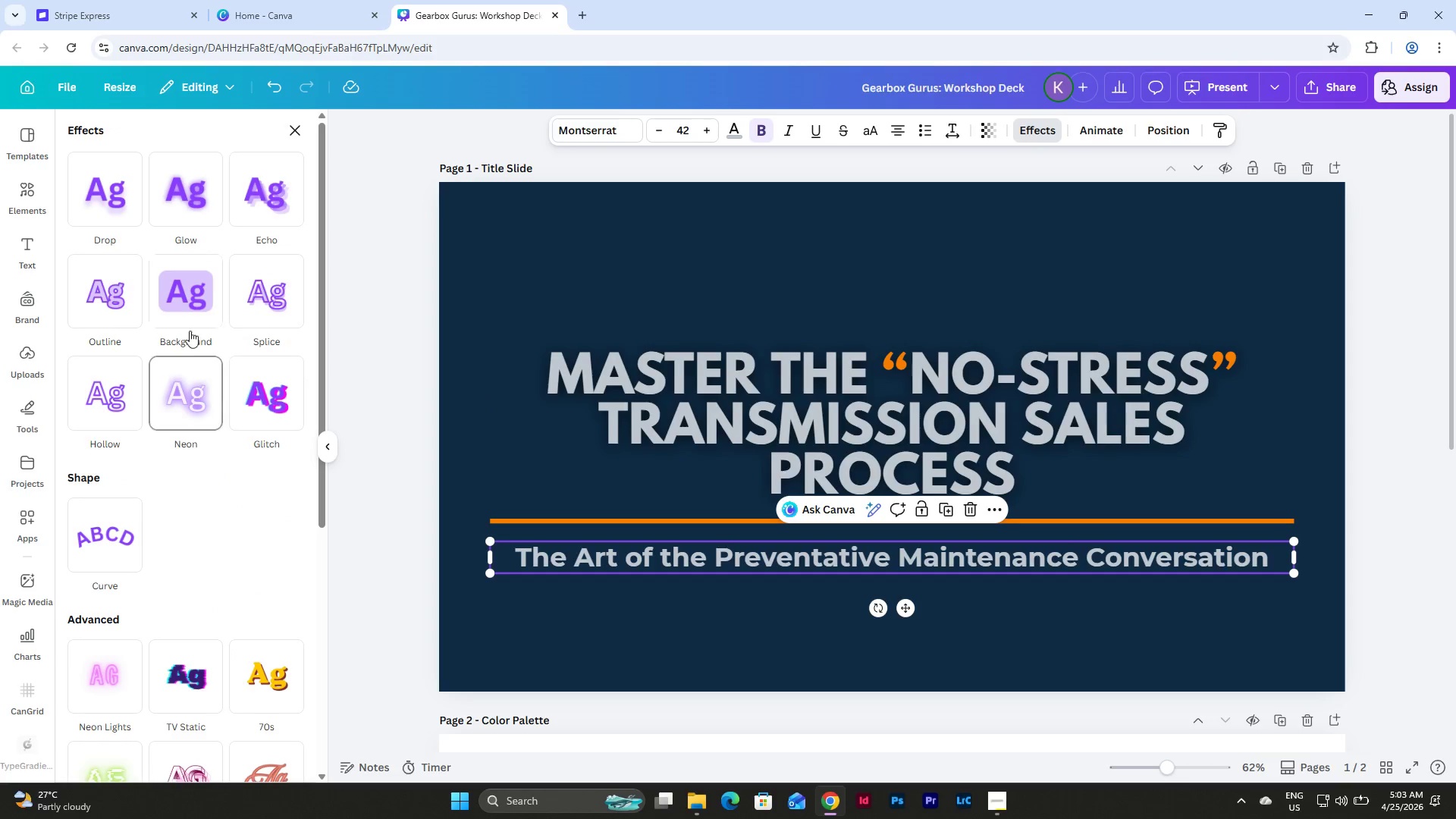 
left_click([191, 193])
 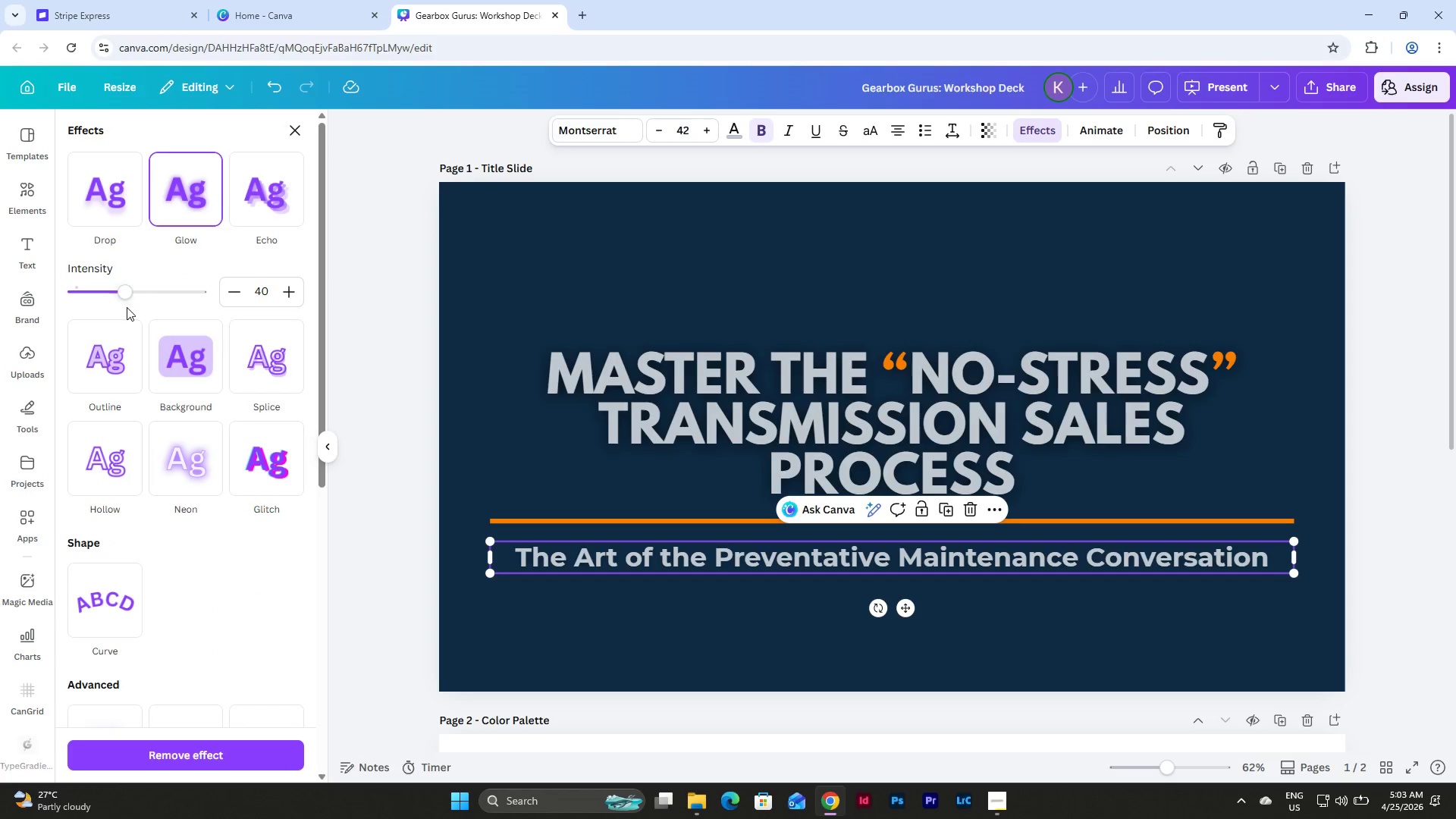 
left_click_drag(start_coordinate=[128, 293], to_coordinate=[295, 309])
 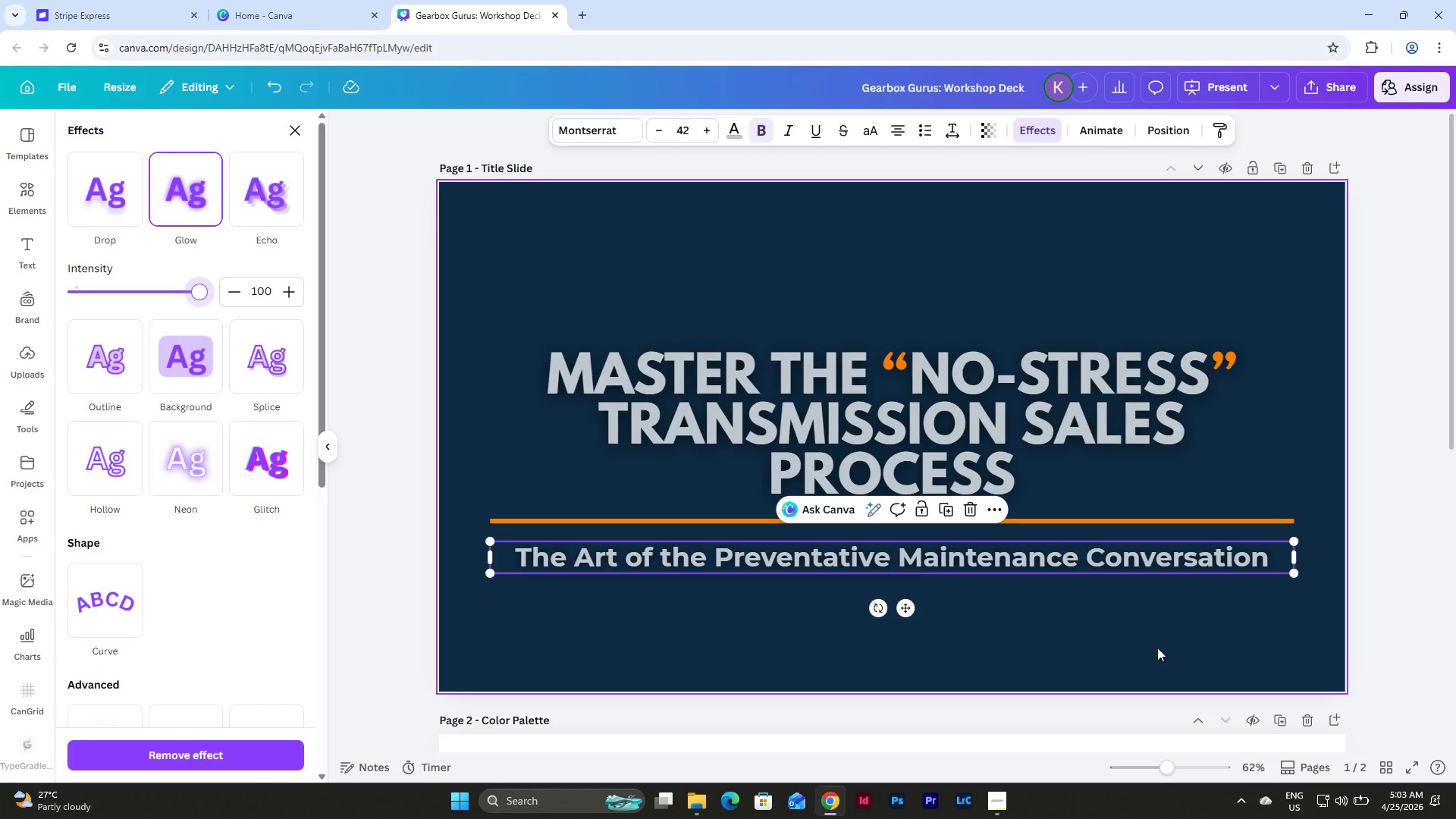 
left_click([1158, 648])
 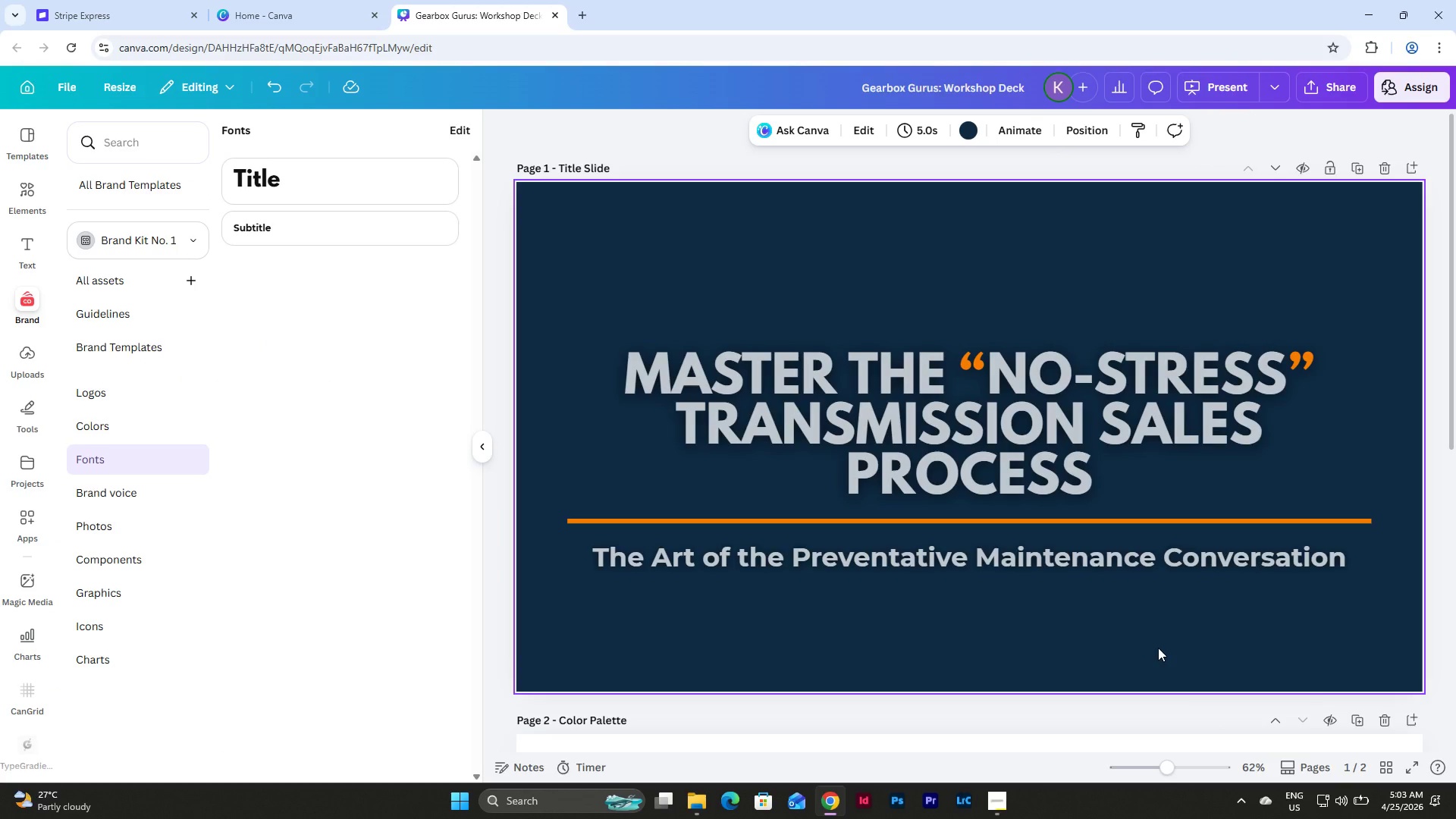 
left_click_drag(start_coordinate=[1158, 648], to_coordinate=[722, 358])
 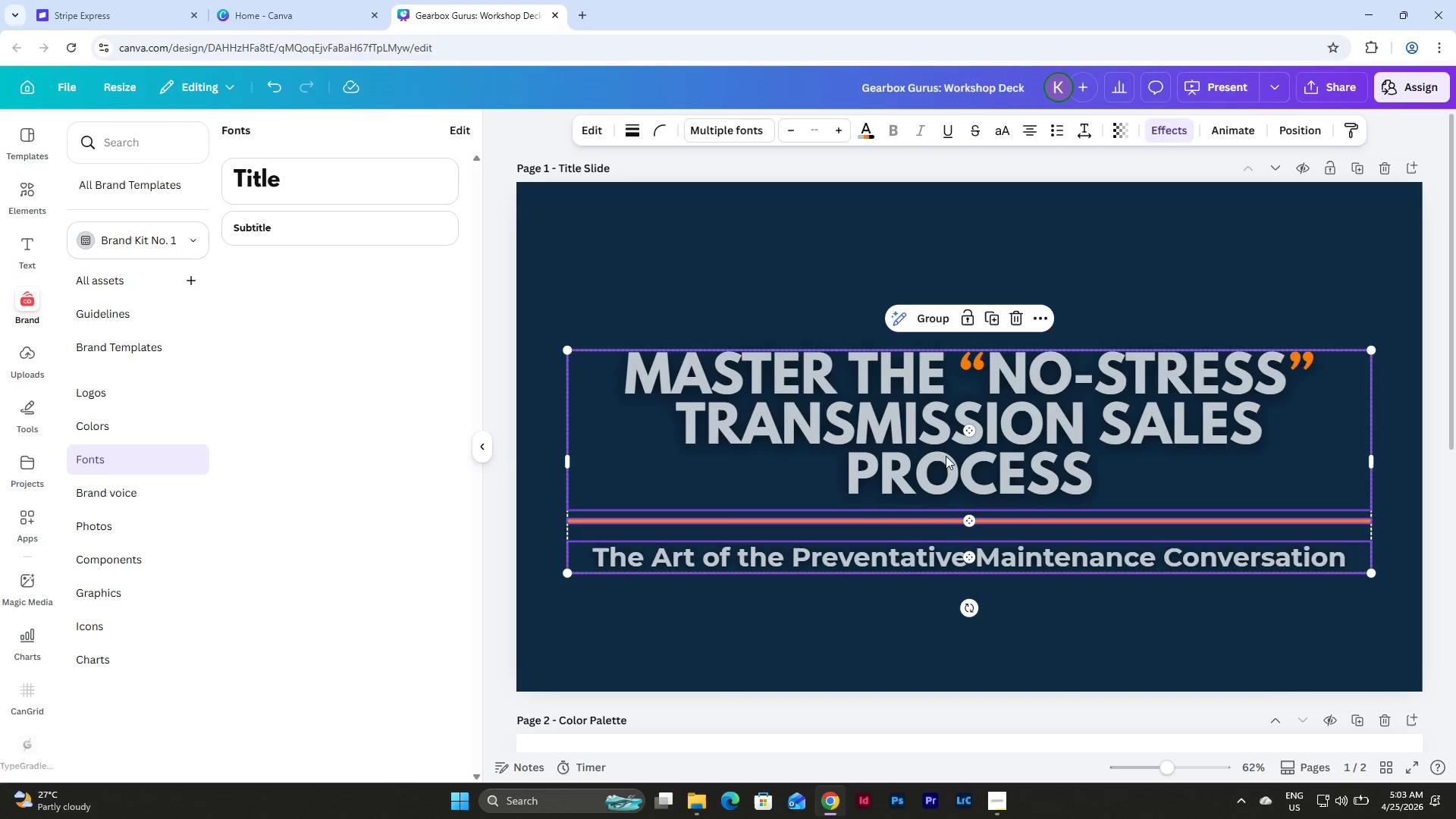 
left_click_drag(start_coordinate=[953, 462], to_coordinate=[953, 437])
 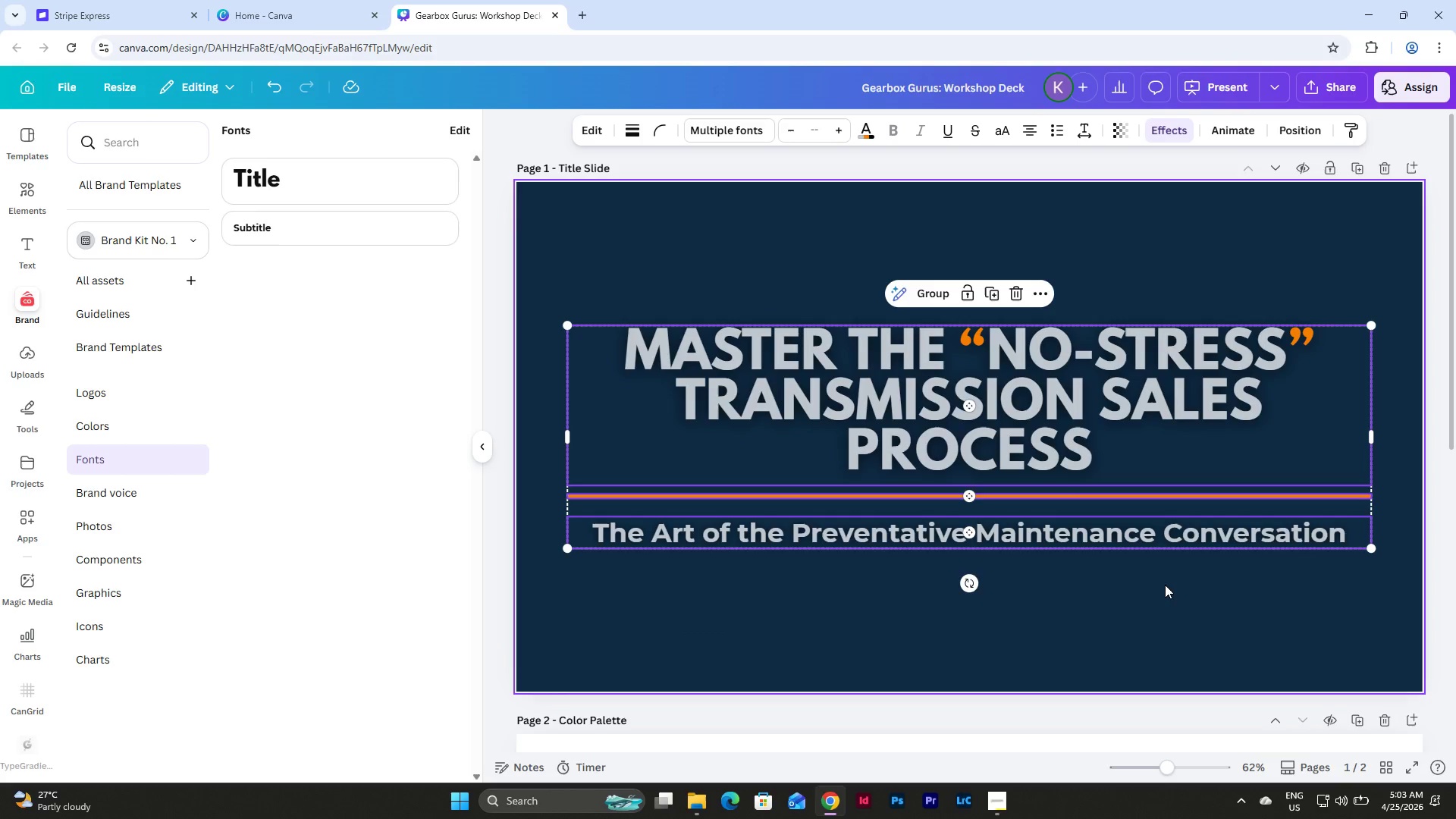 
left_click([1165, 585])
 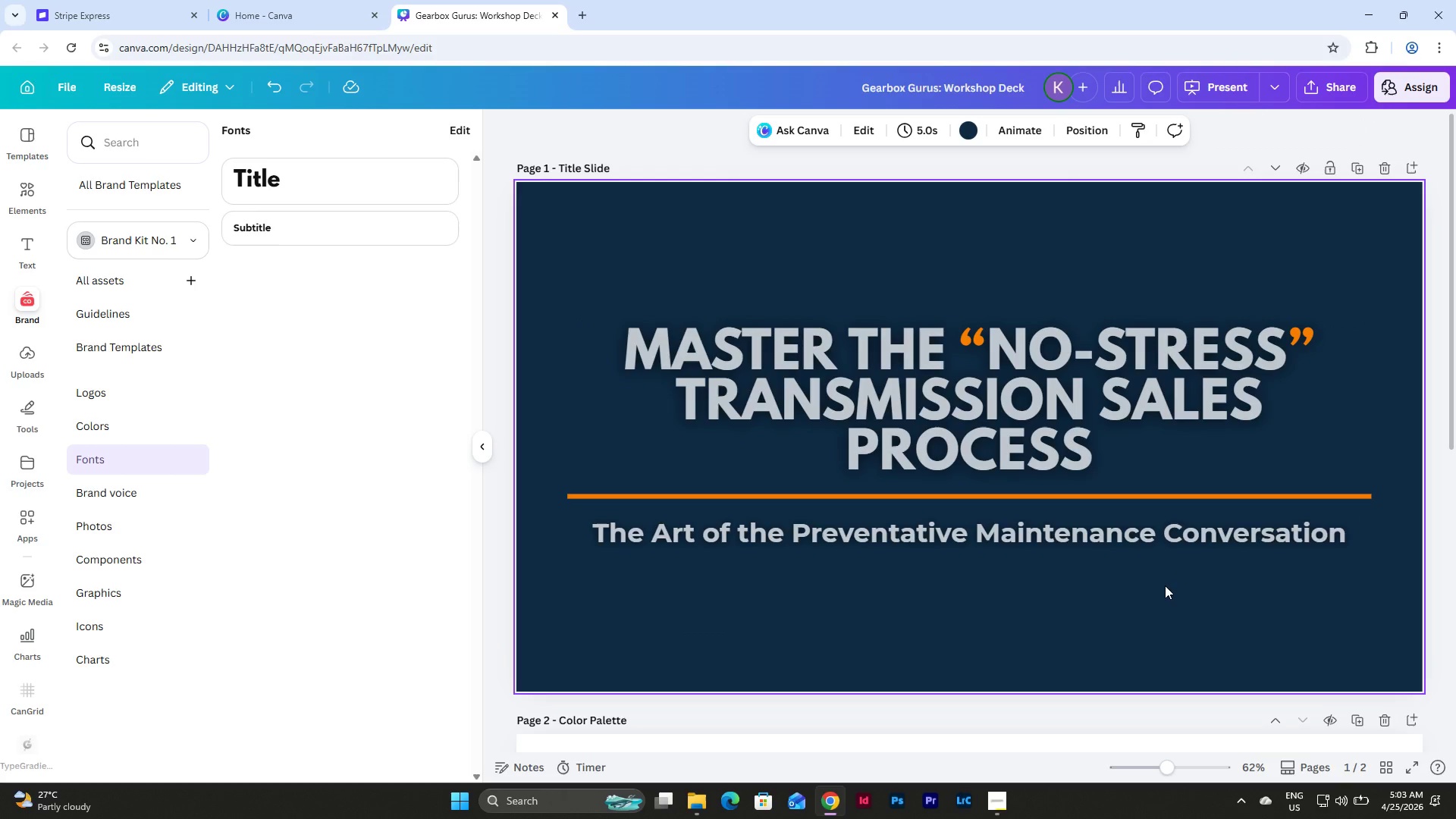 
wait(17.8)
 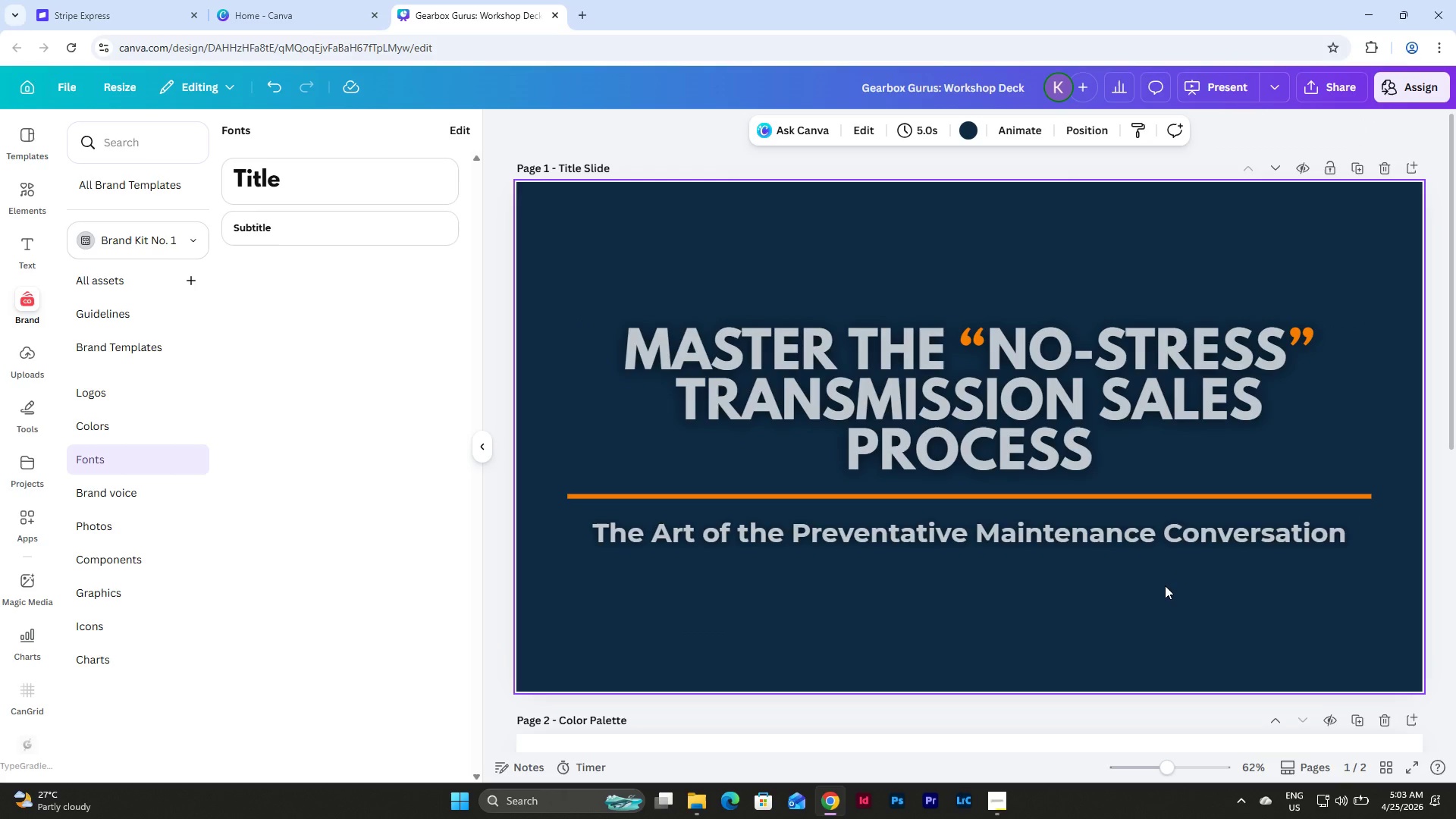 
left_click_drag(start_coordinate=[1173, 618], to_coordinate=[789, 324])
 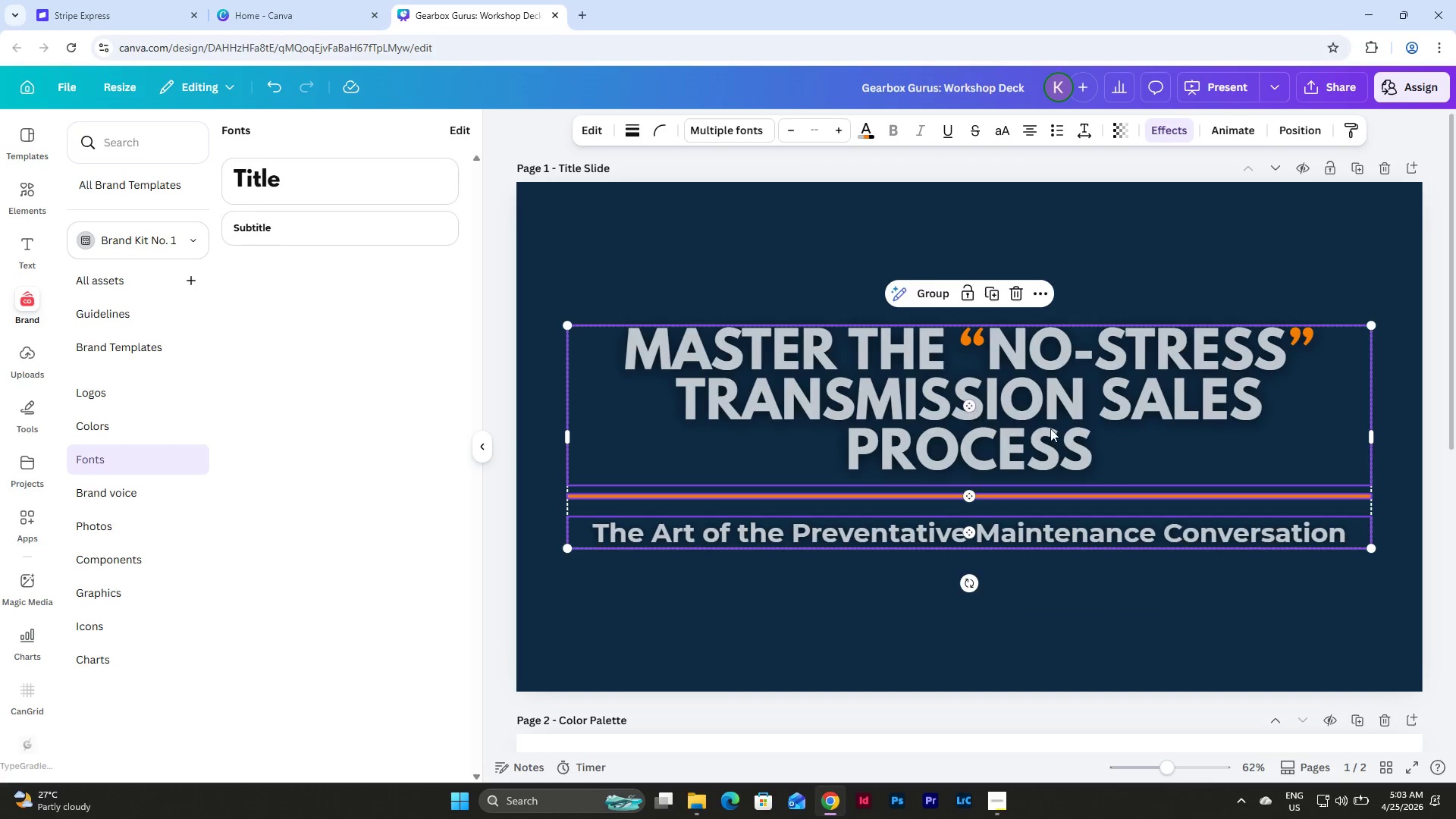 
left_click_drag(start_coordinate=[1050, 428], to_coordinate=[1054, 454])
 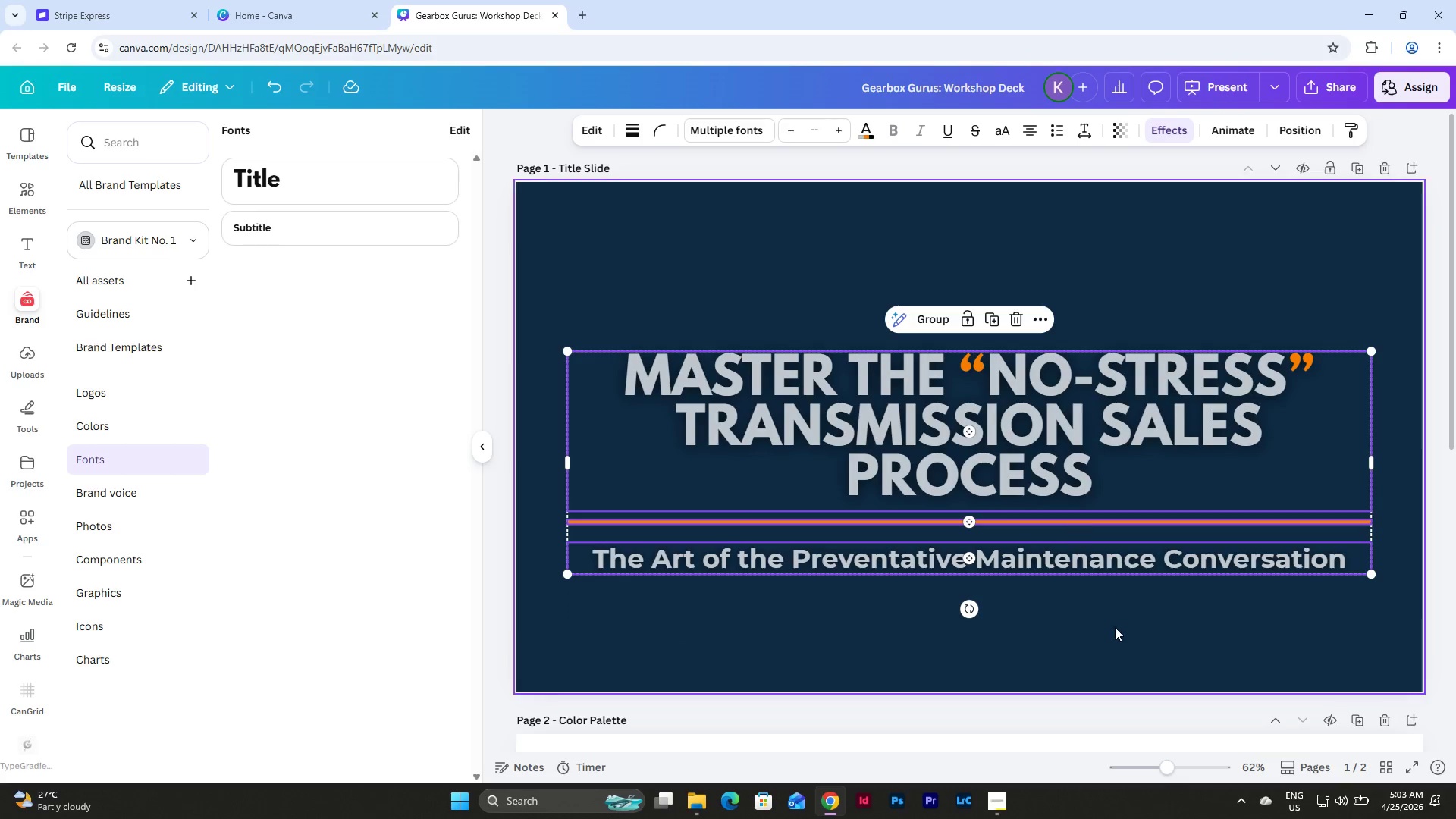 
left_click([1116, 629])
 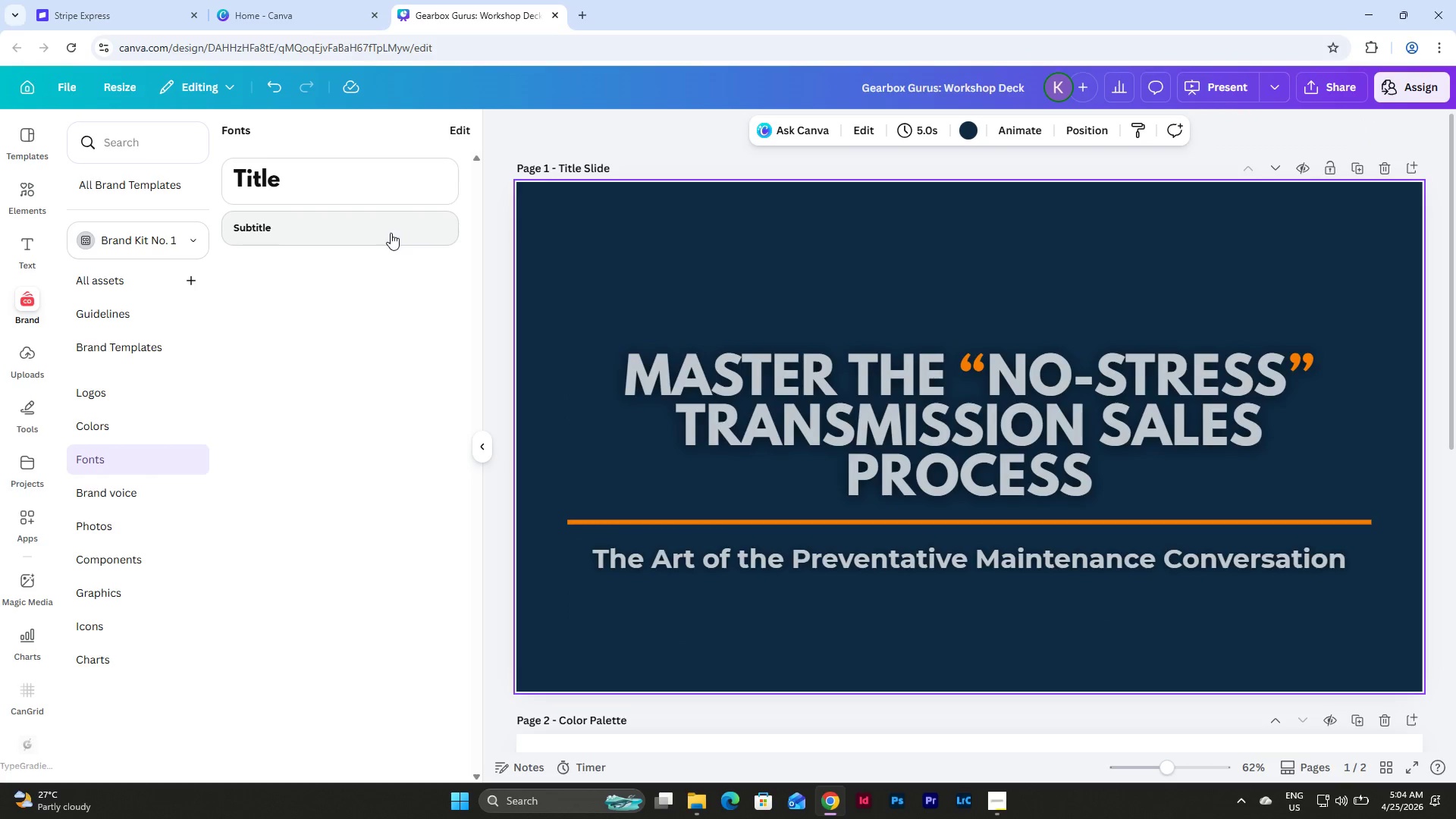 
left_click([908, 554])
 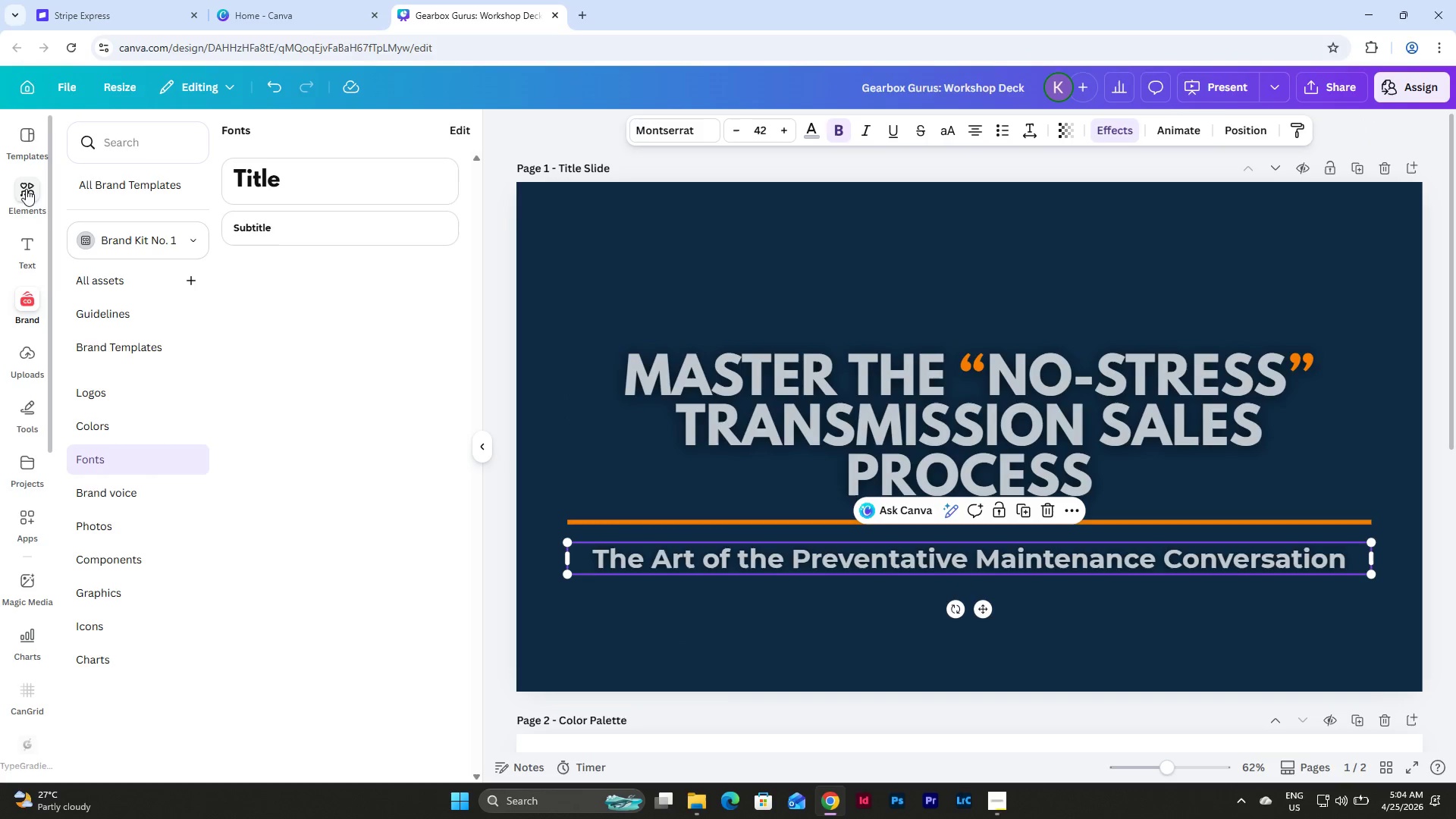 
left_click([26, 187])
 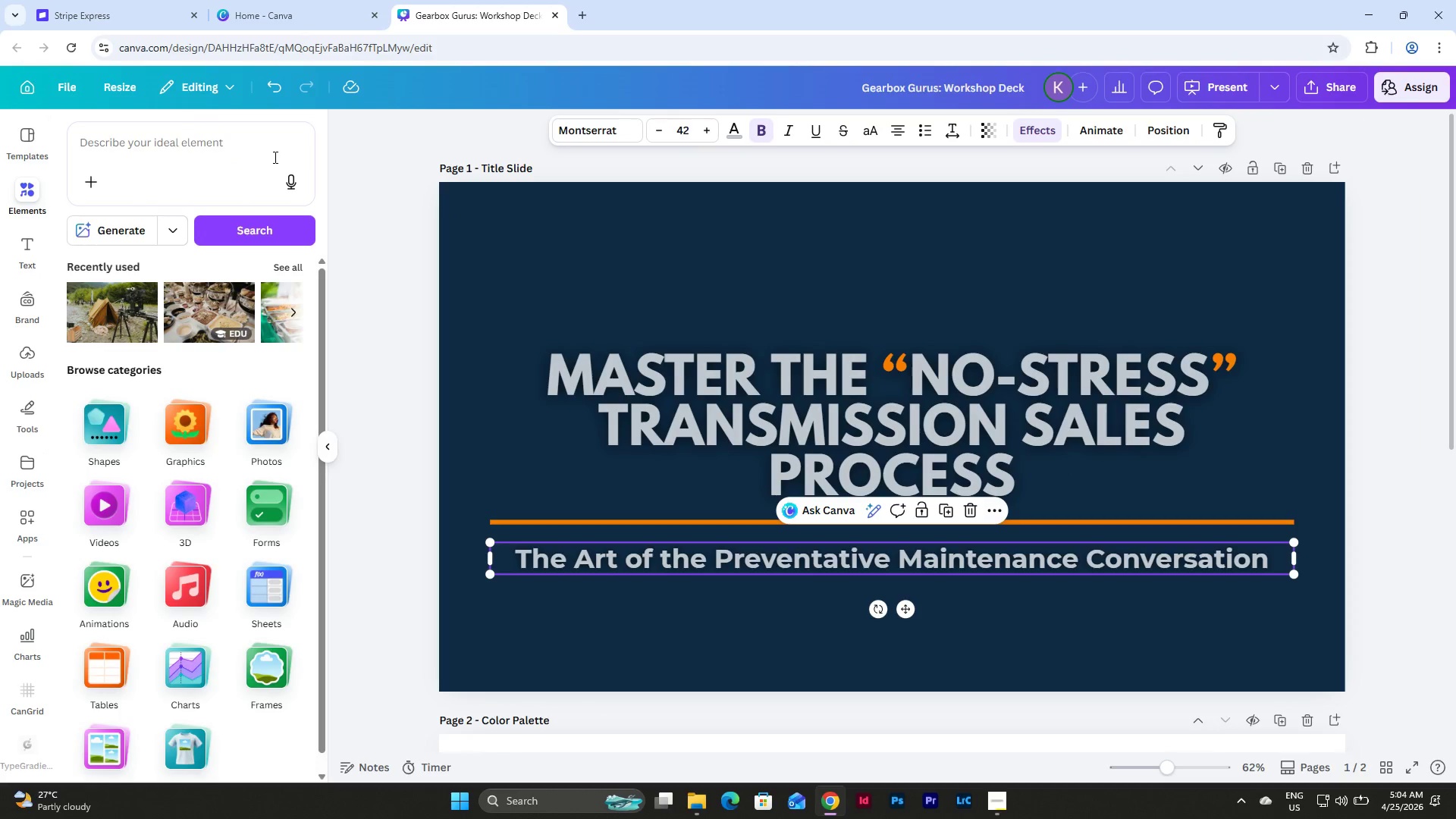 
left_click([274, 155])
 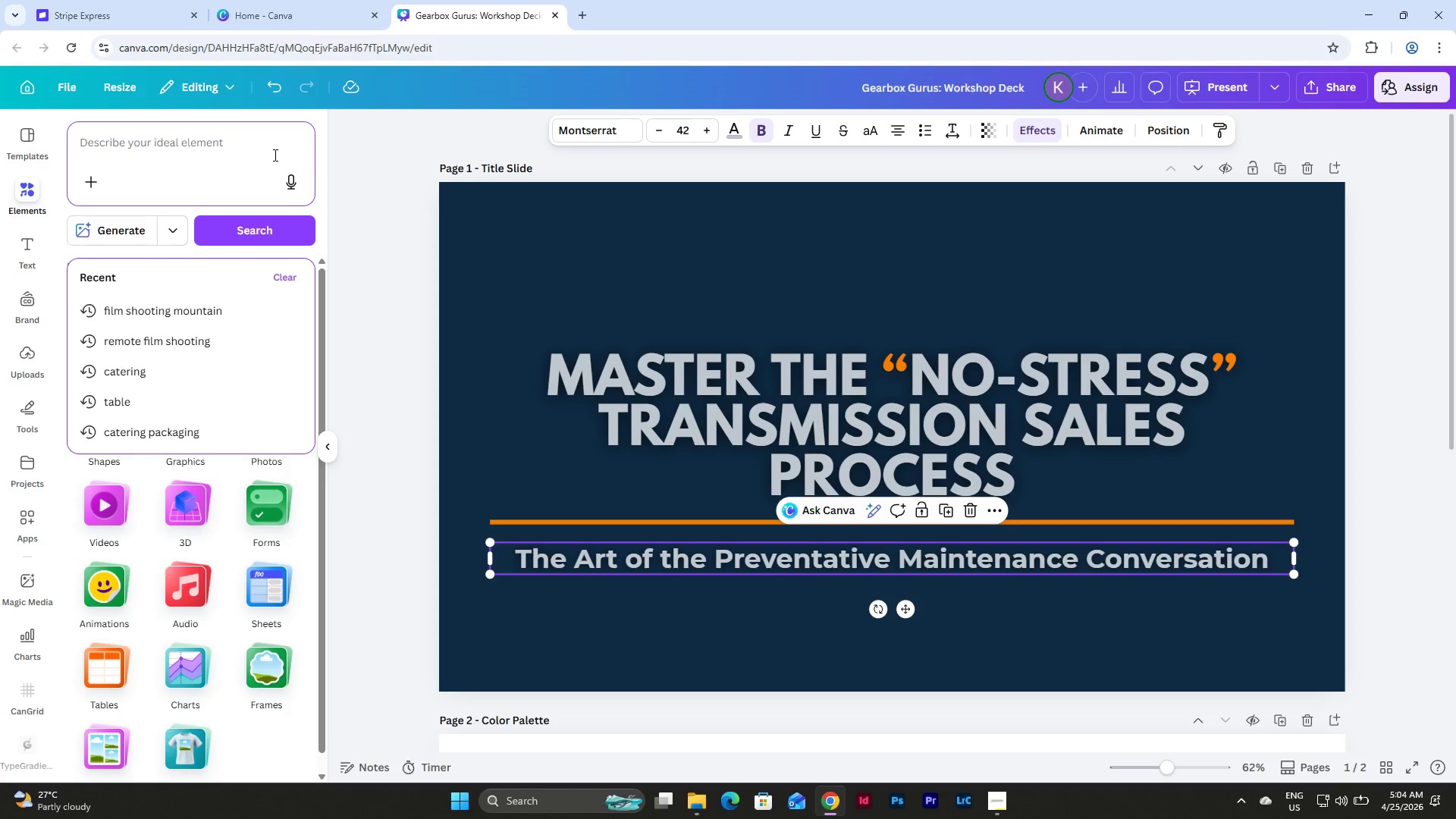 
key(C)
 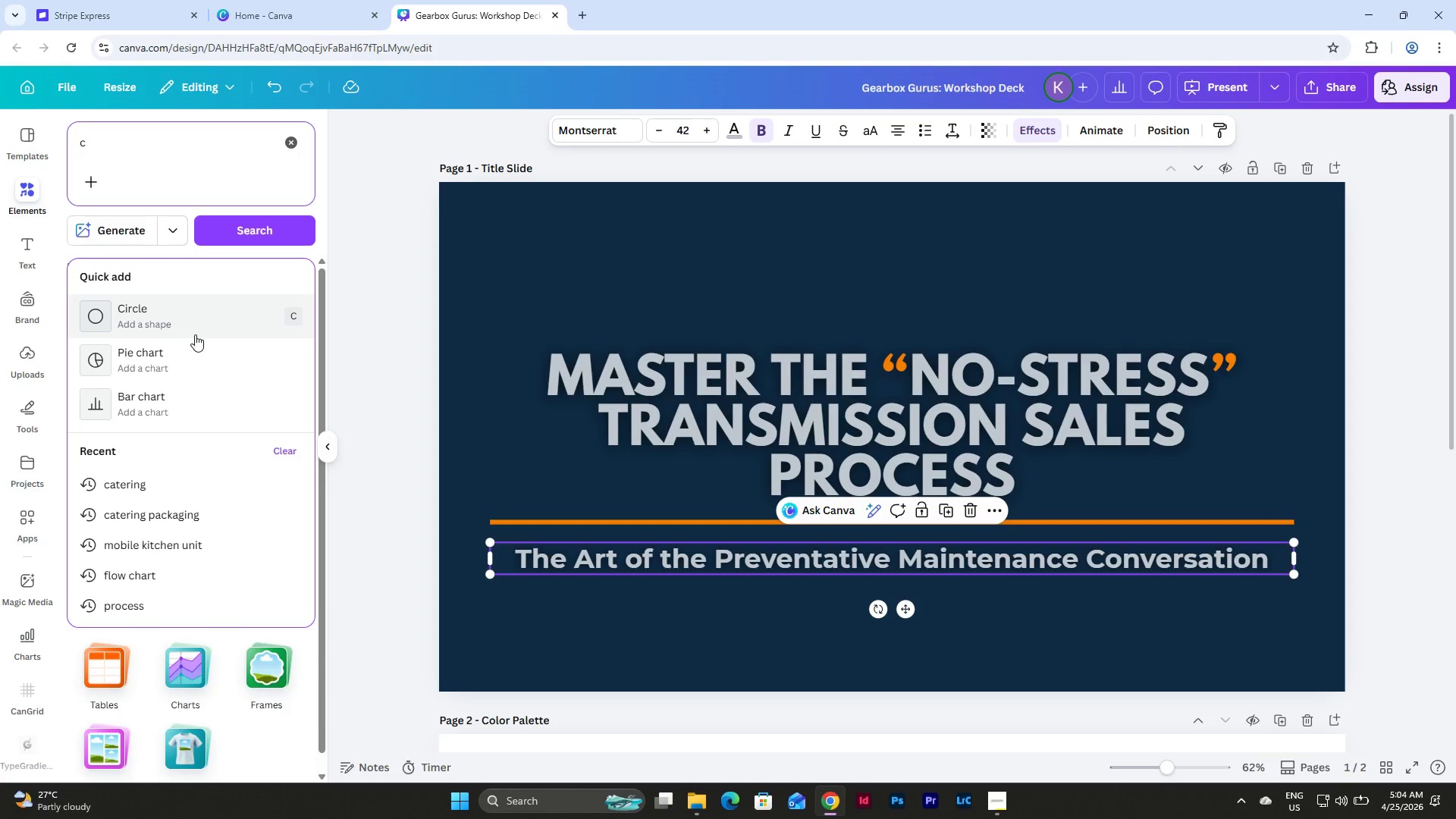 
left_click([191, 312])
 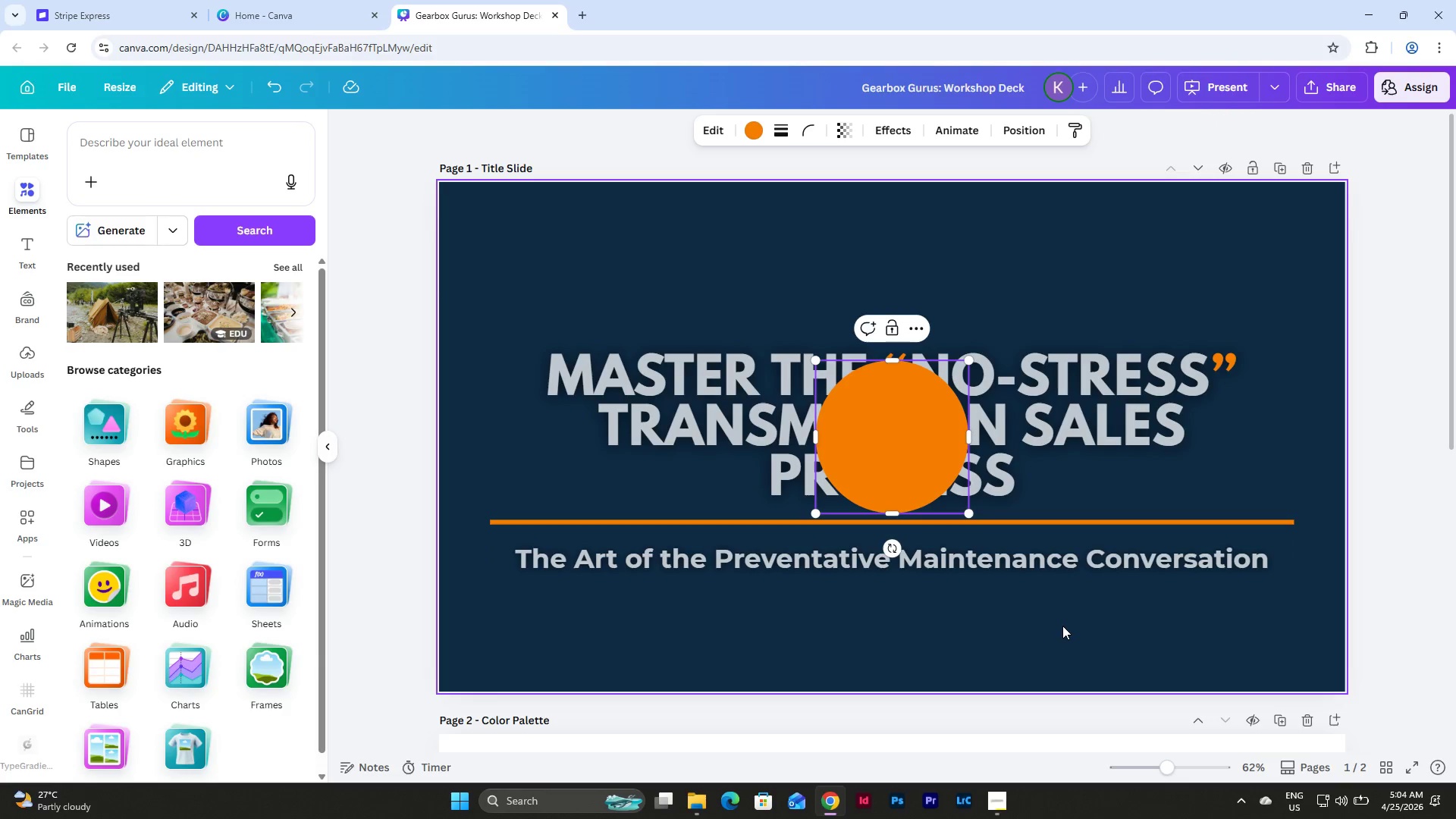 
double_click([877, 407])
 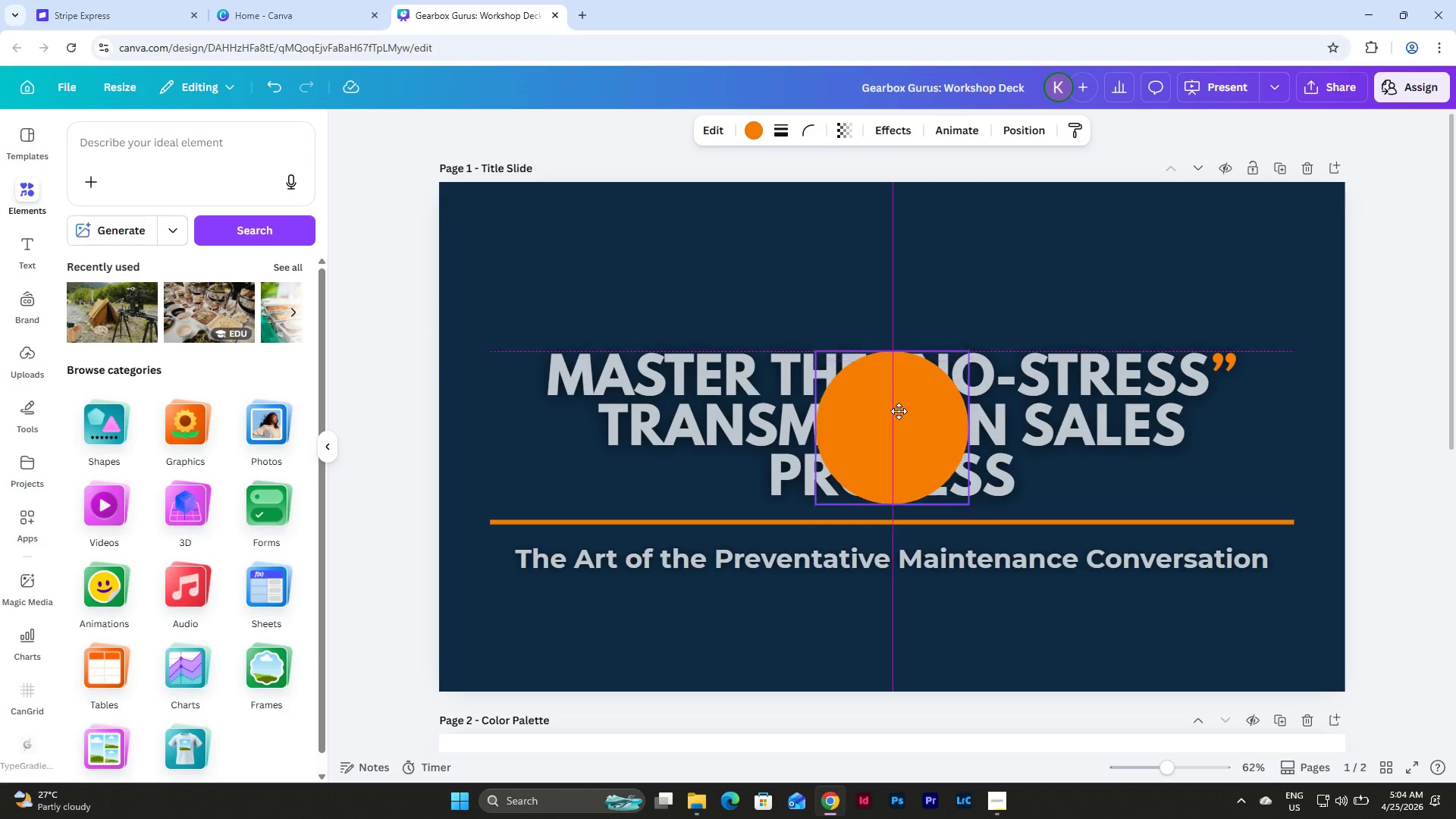 
left_click_drag(start_coordinate=[914, 459], to_coordinate=[869, 275])
 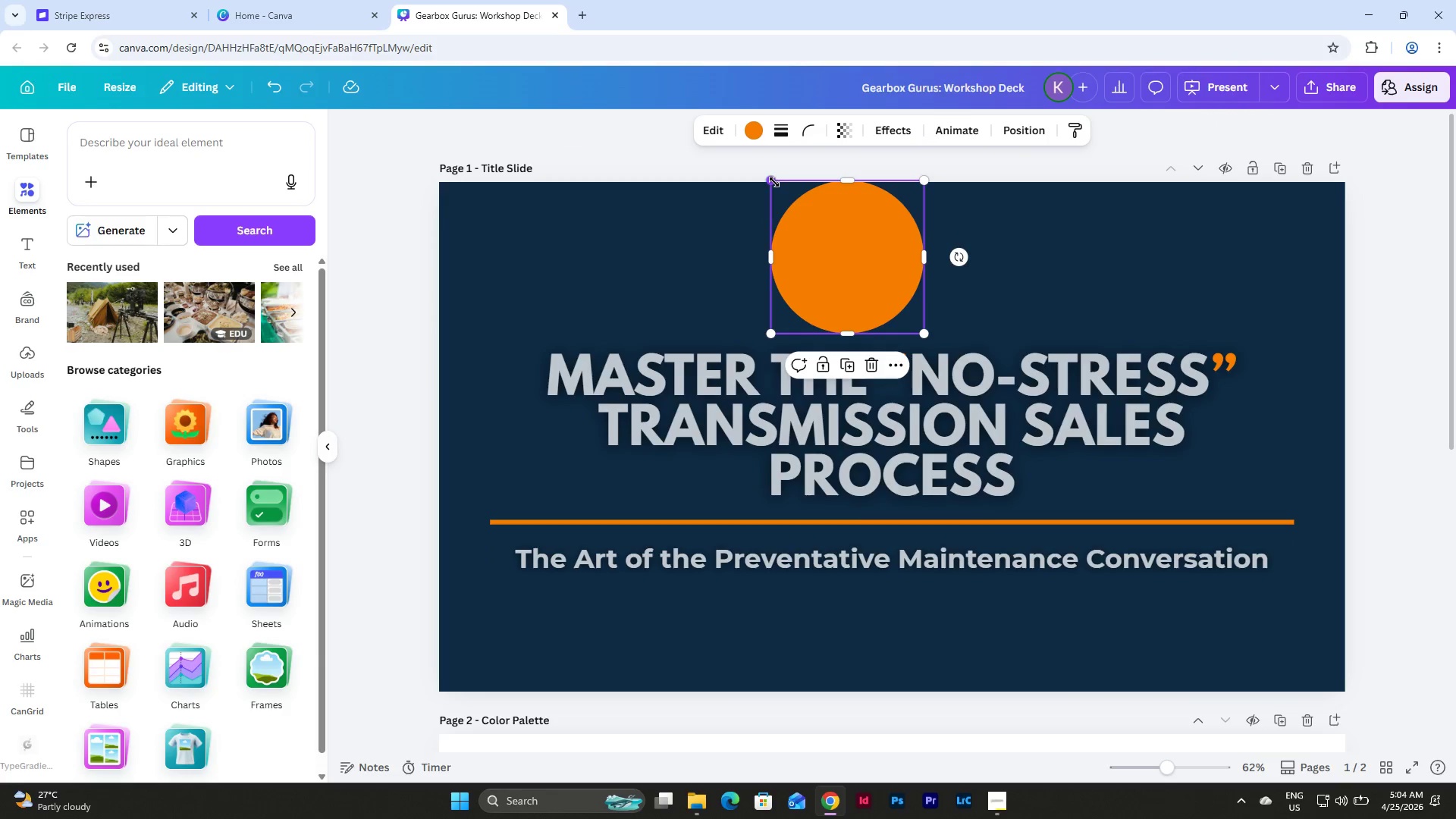 
left_click_drag(start_coordinate=[774, 182], to_coordinate=[824, 240])
 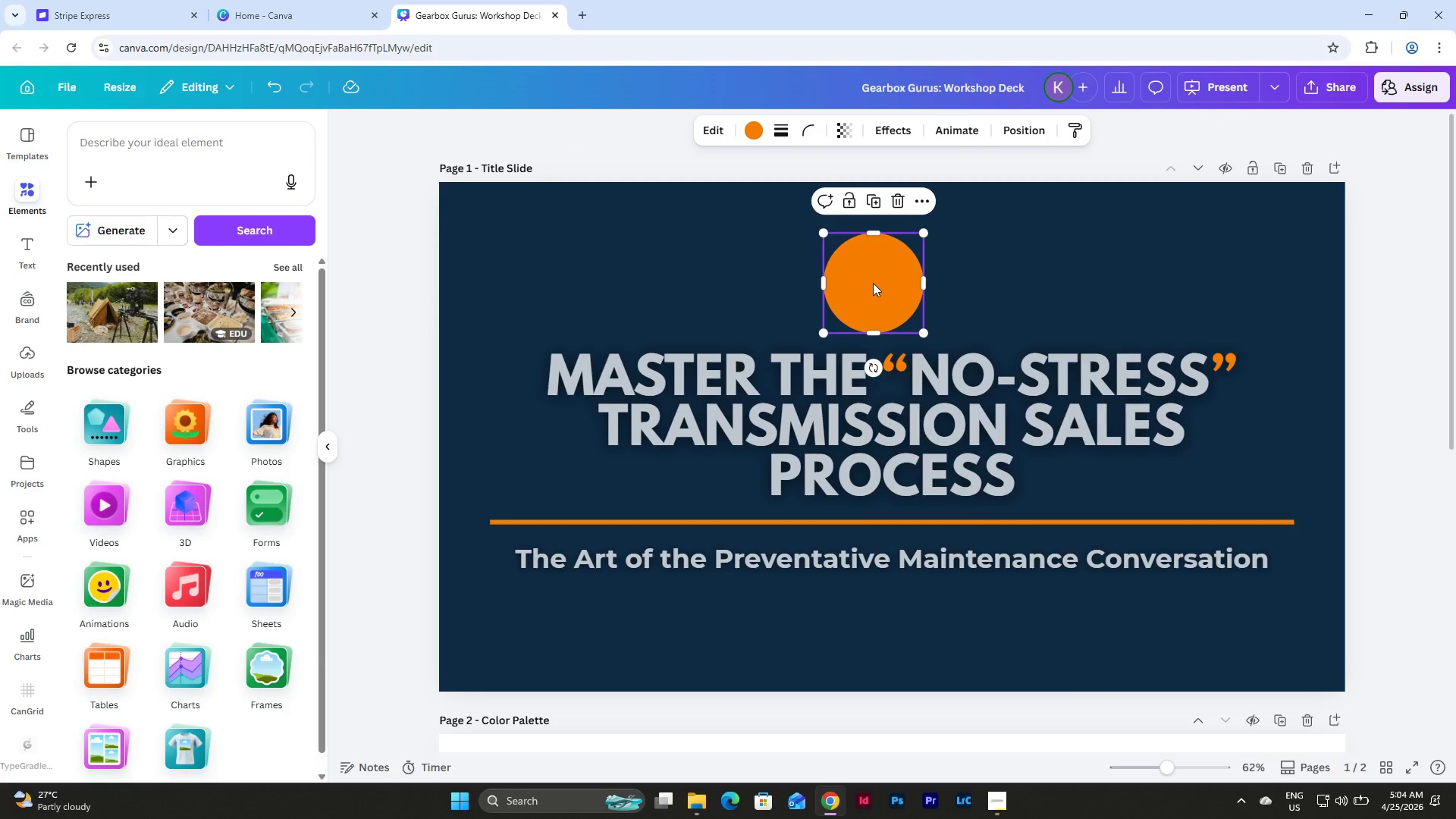 
left_click_drag(start_coordinate=[873, 283], to_coordinate=[890, 284])
 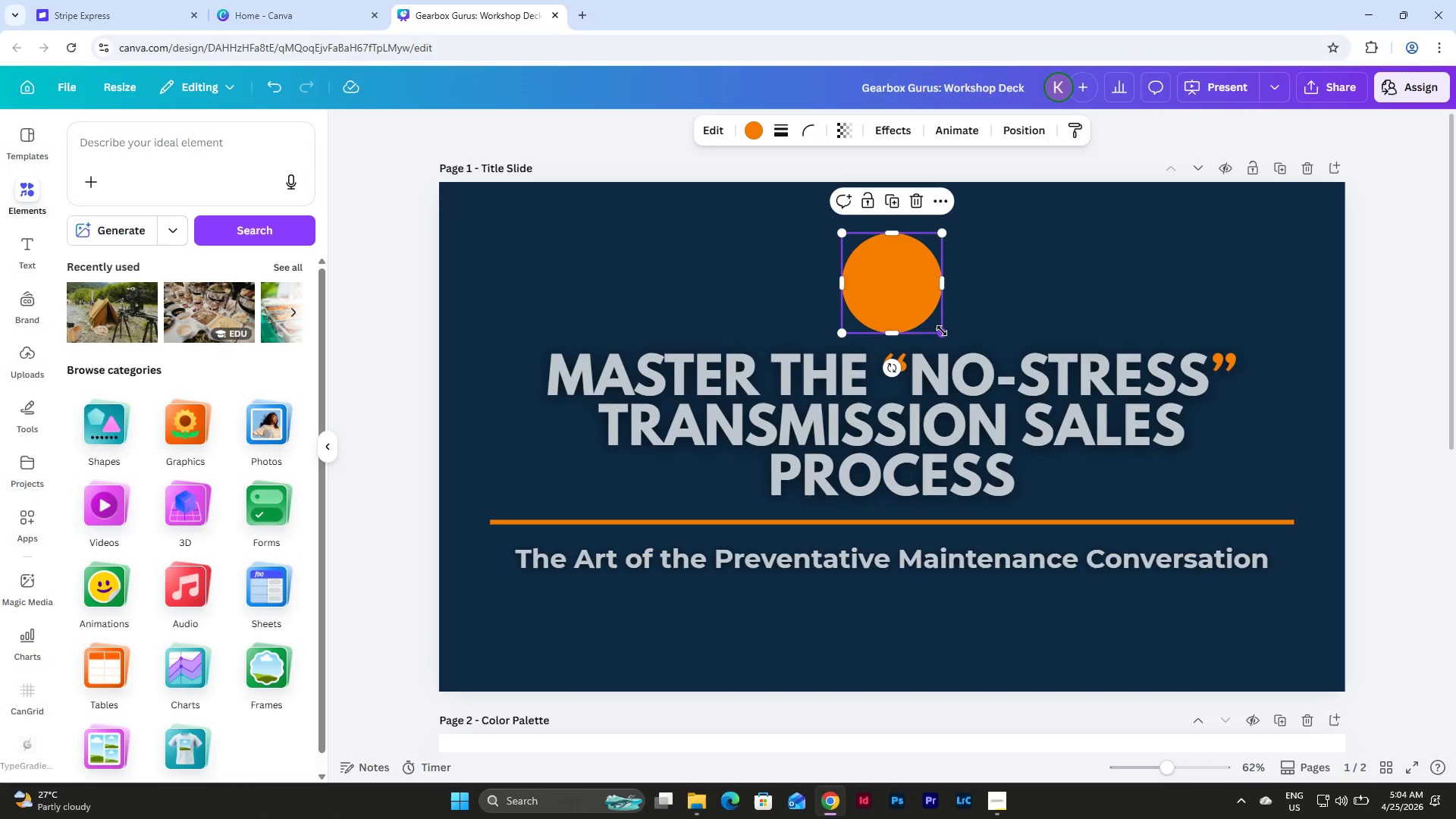 
left_click_drag(start_coordinate=[942, 331], to_coordinate=[946, 320])
 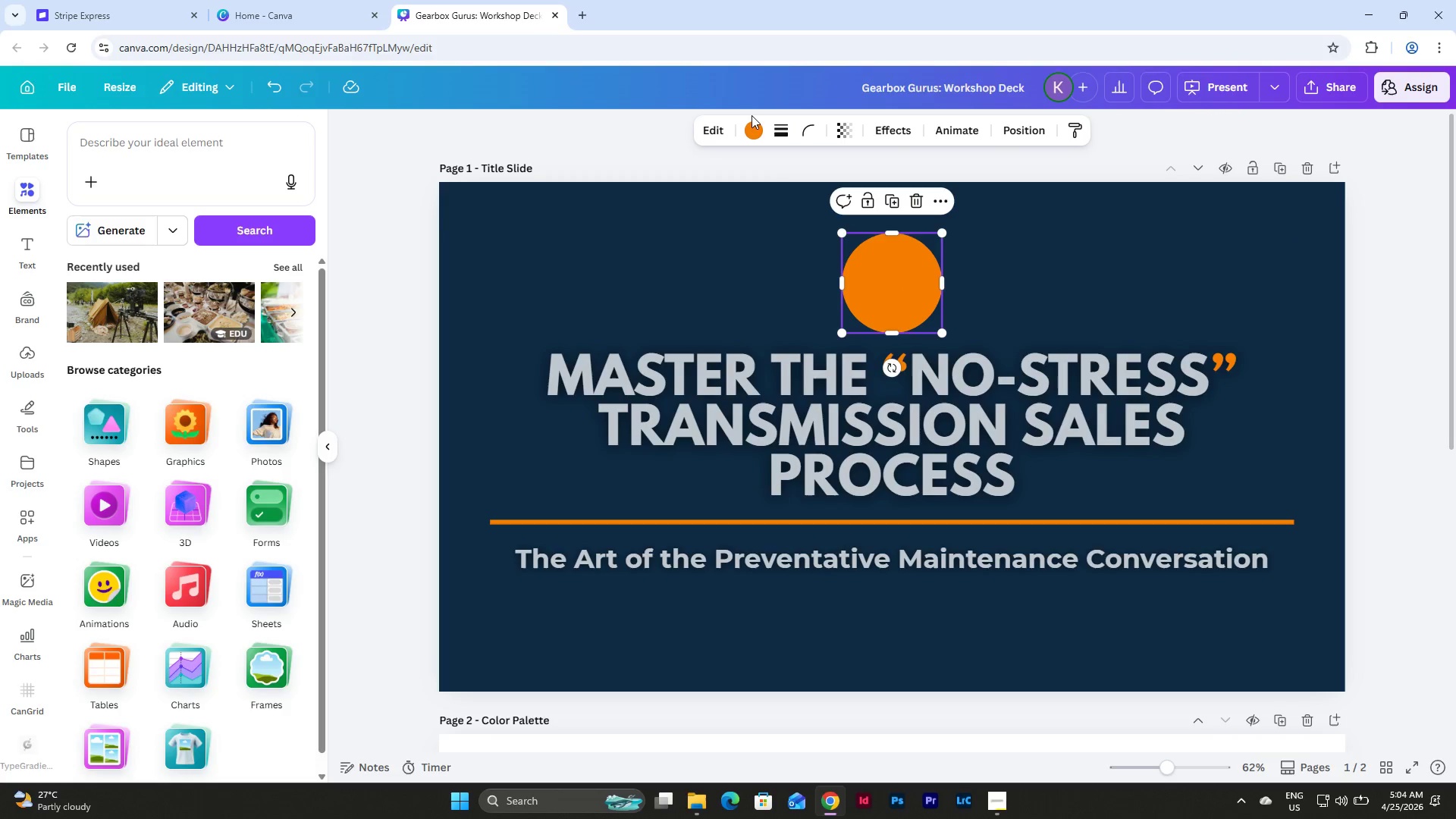 
left_click([752, 130])
 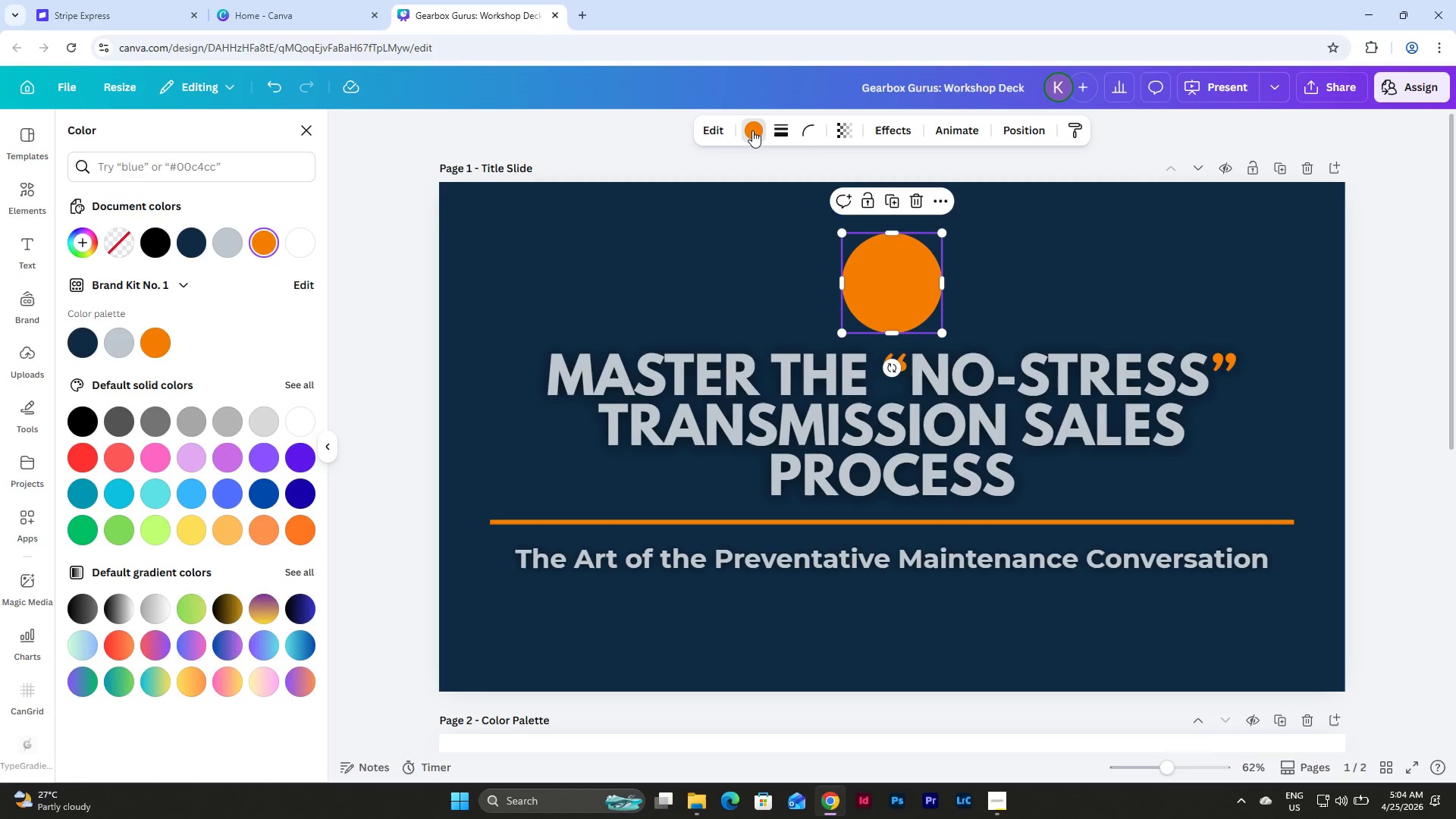 
left_click([775, 131])
 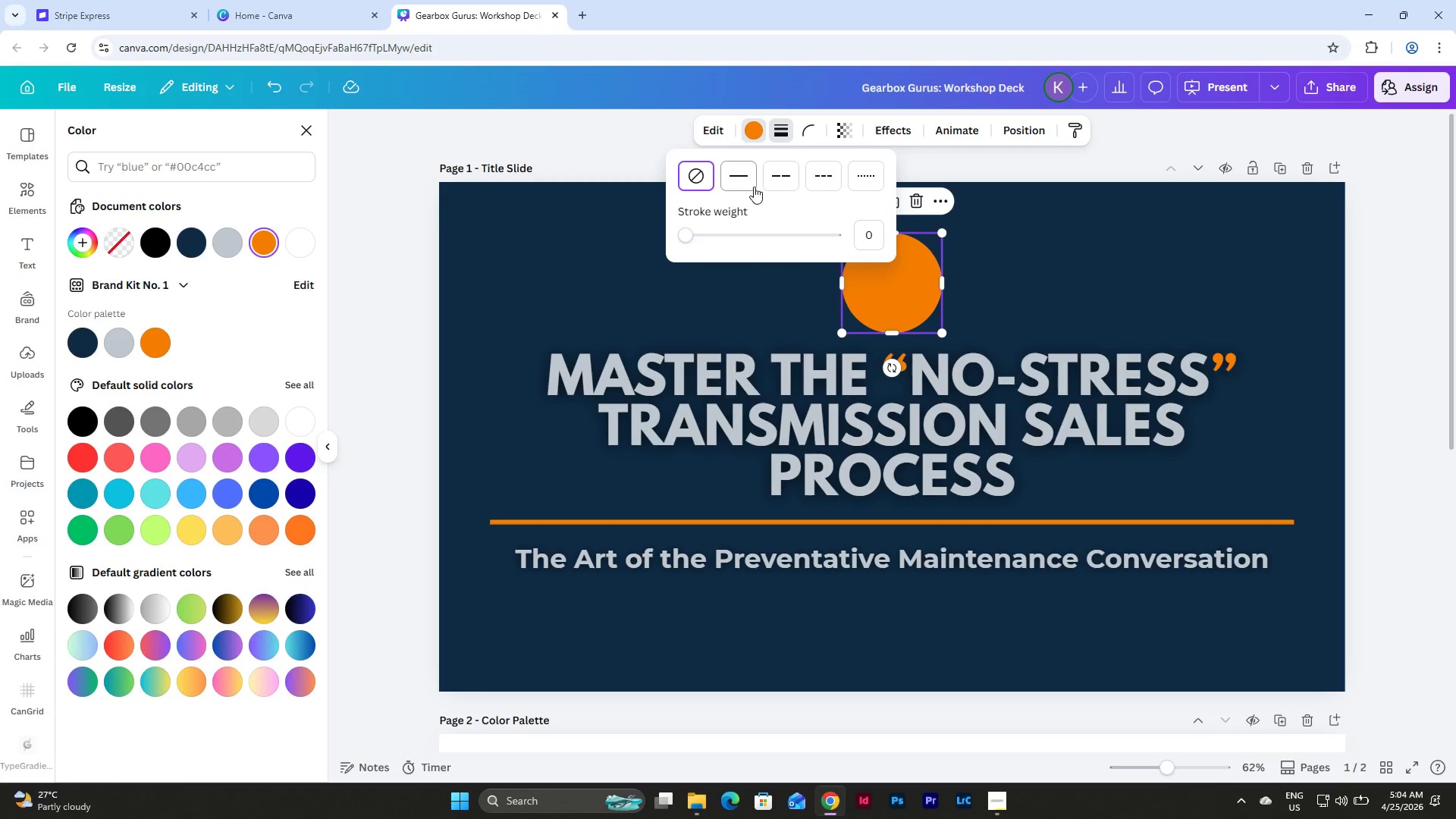 
left_click([742, 181])
 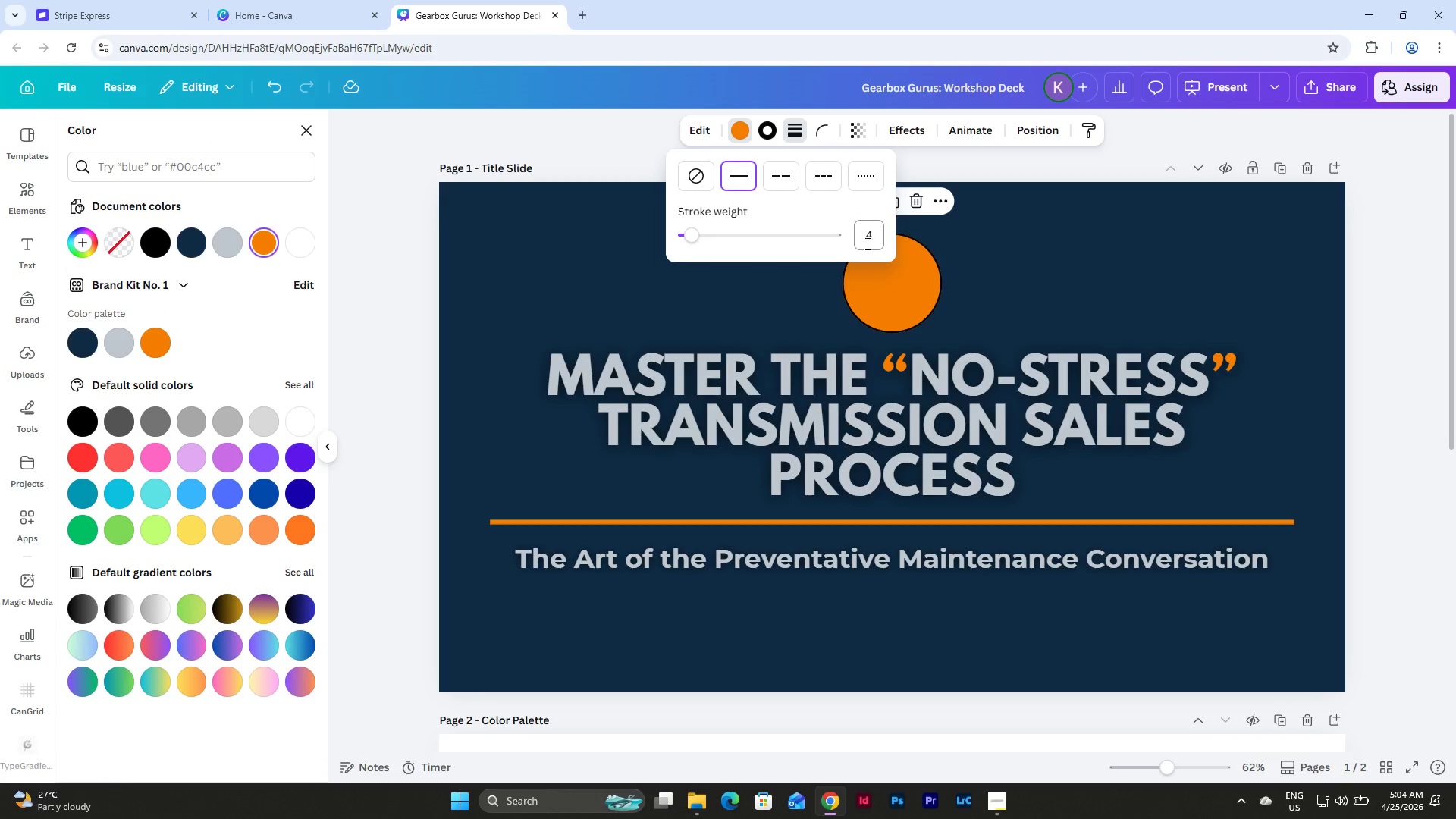 
left_click_drag(start_coordinate=[866, 243], to_coordinate=[888, 243])
 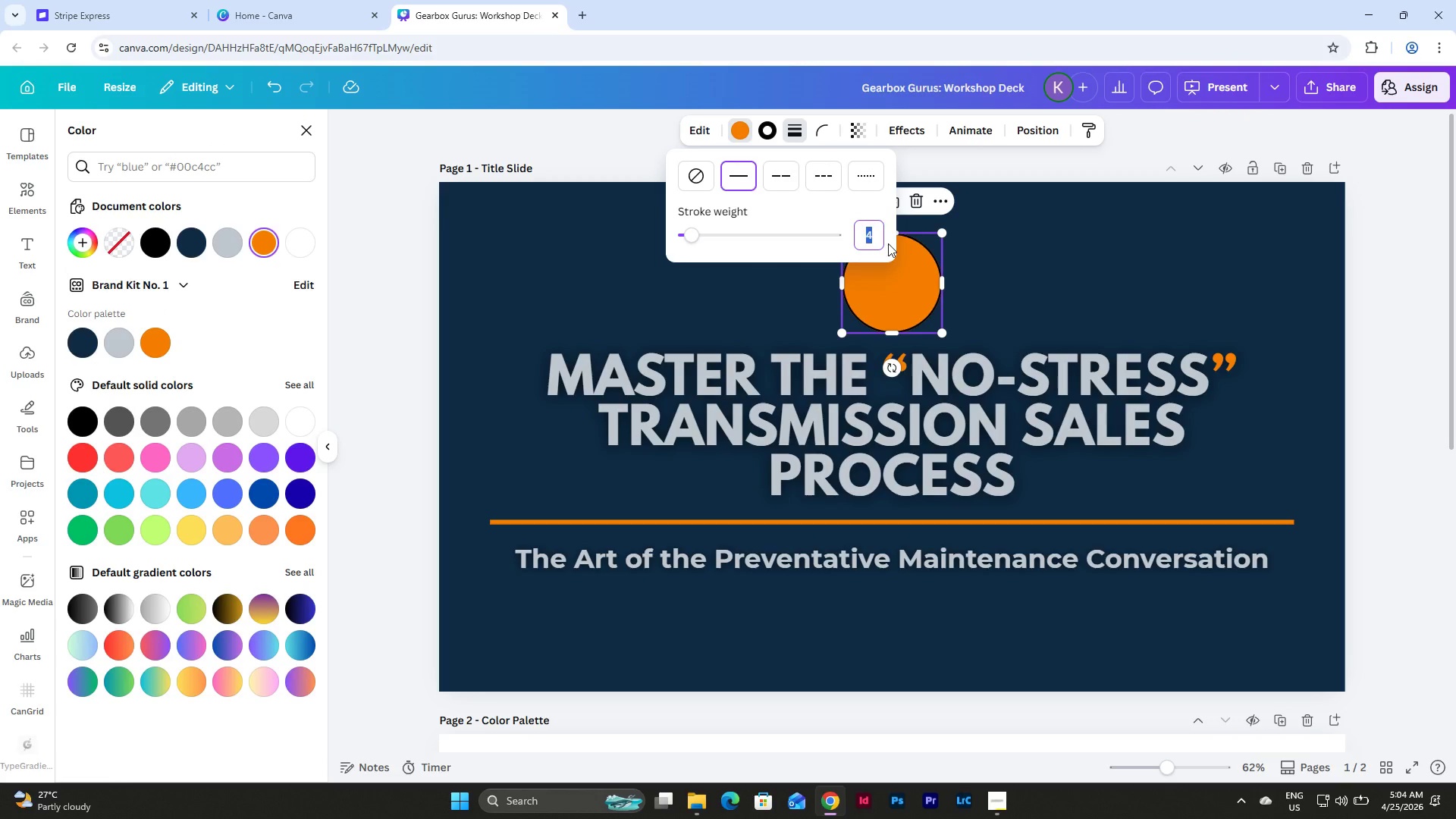 
key(Numpad1)
 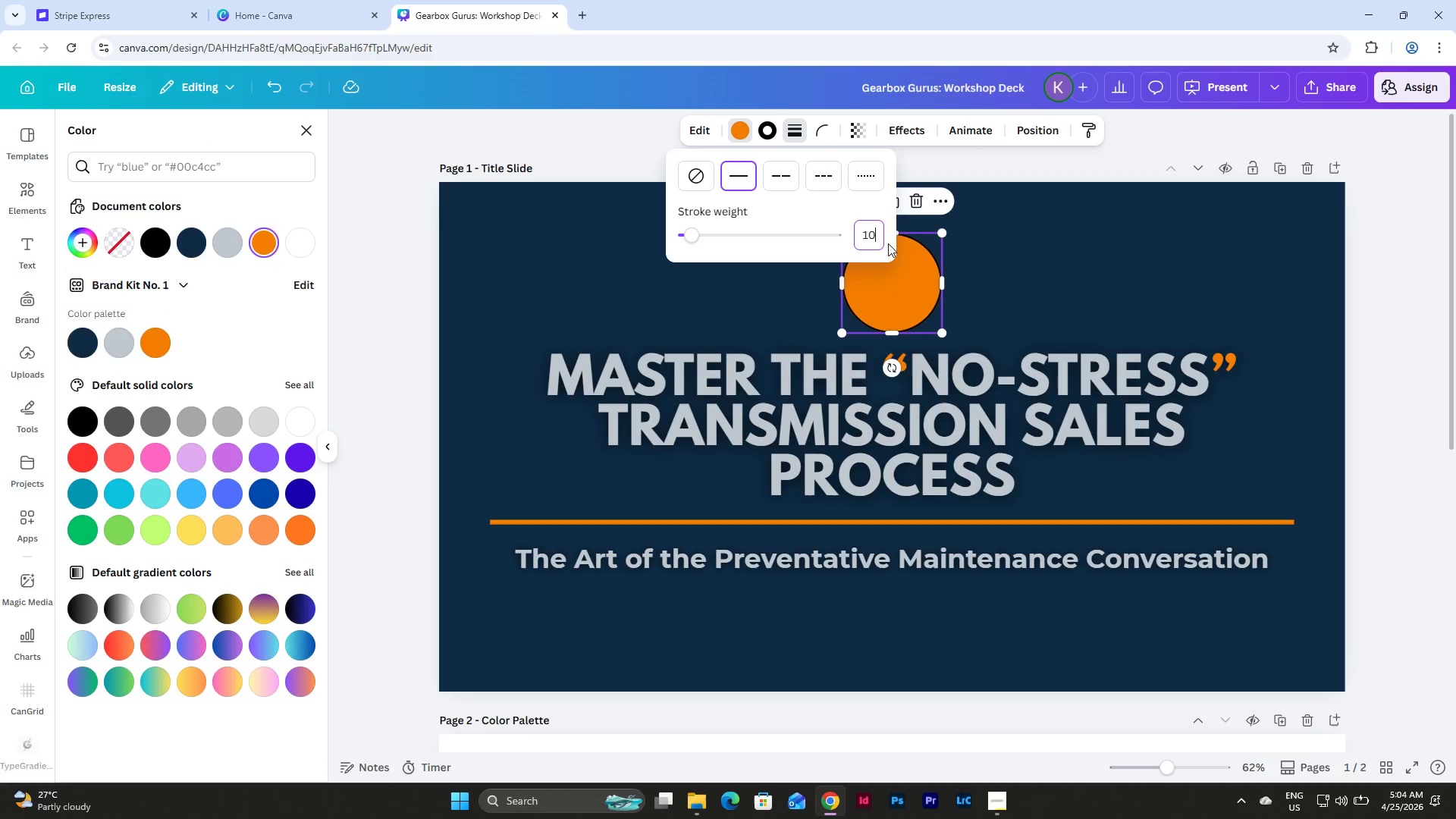 
key(Numpad0)
 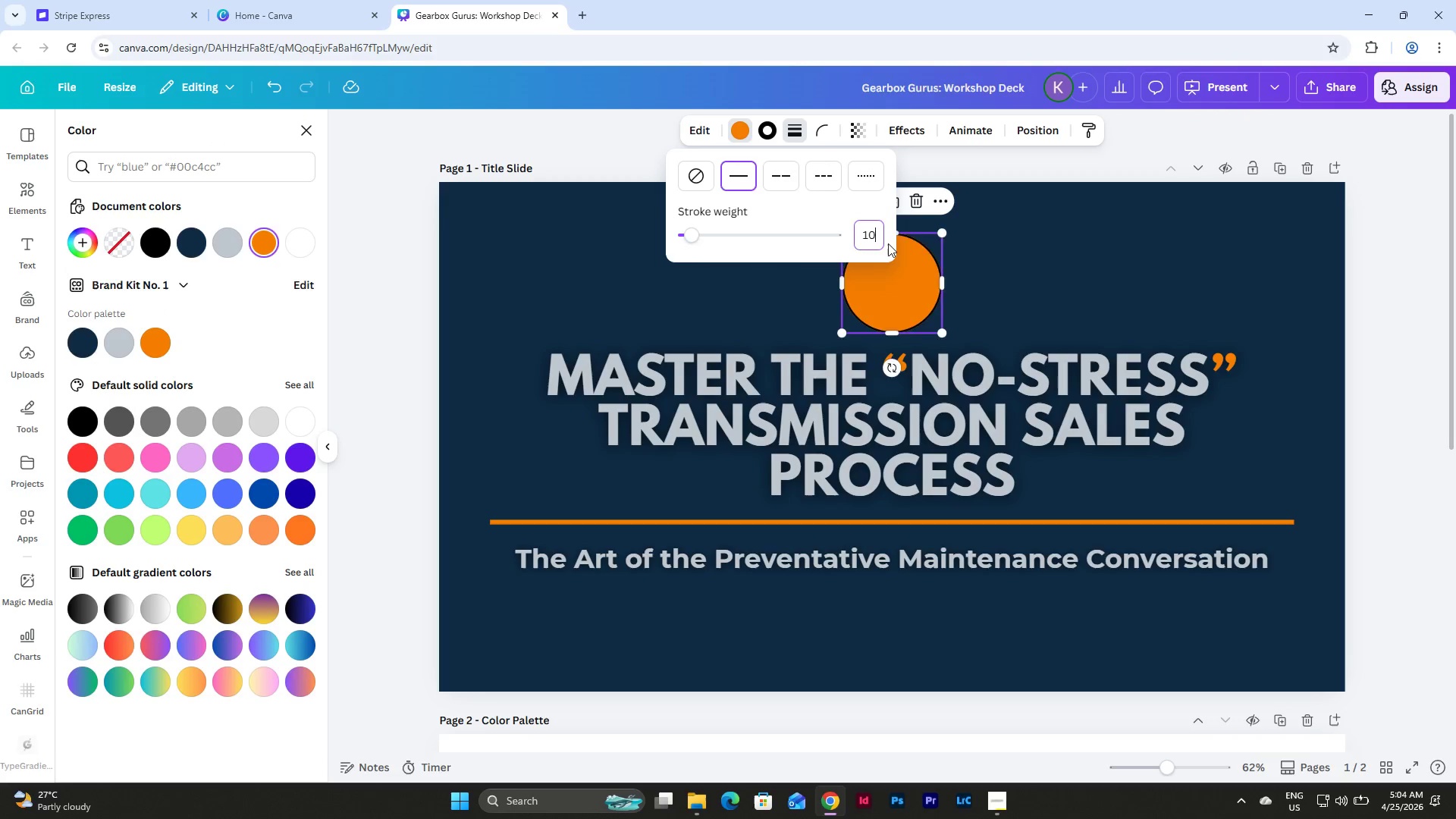 
key(NumpadEnter)
 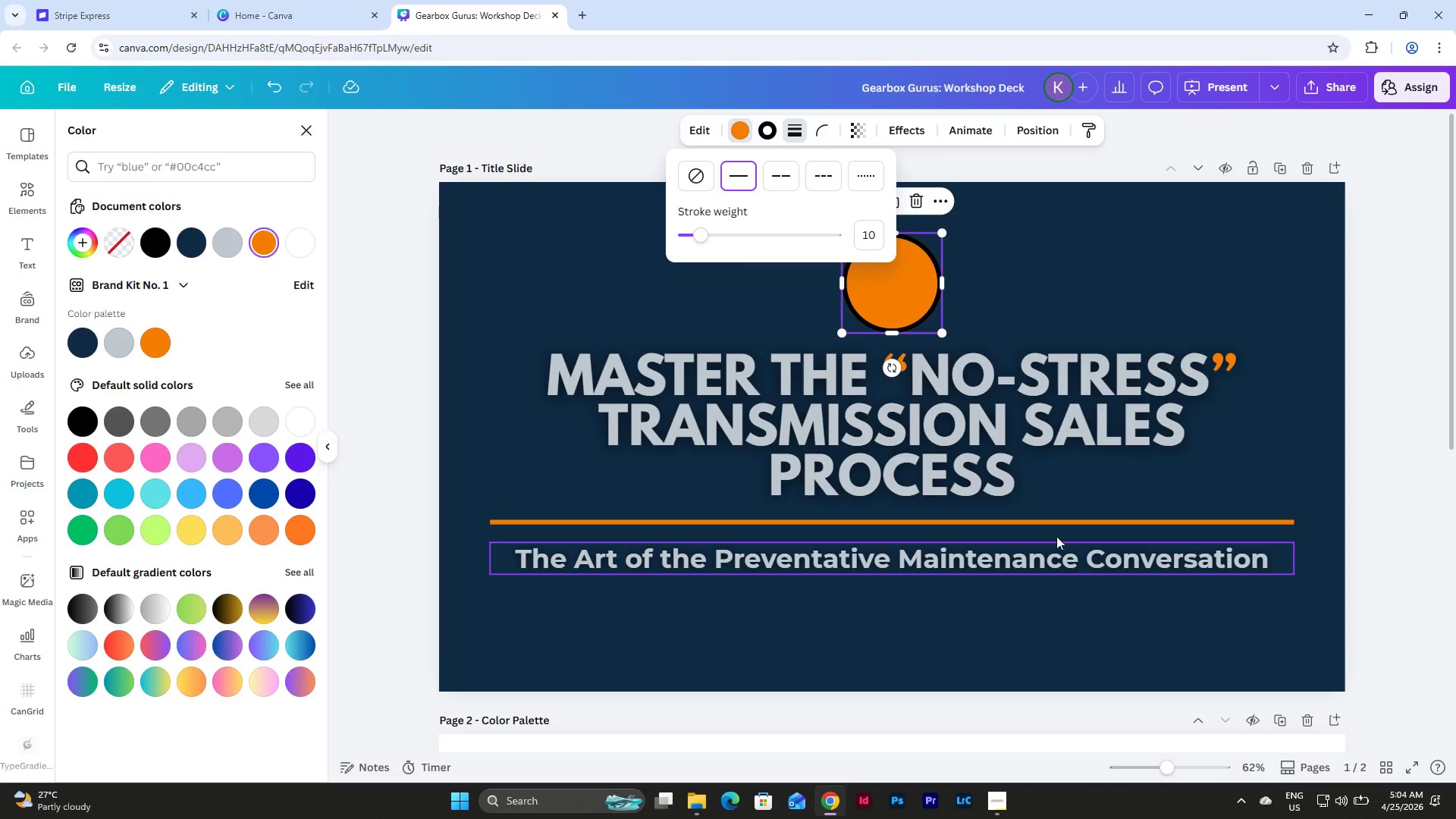 
left_click([1056, 521])
 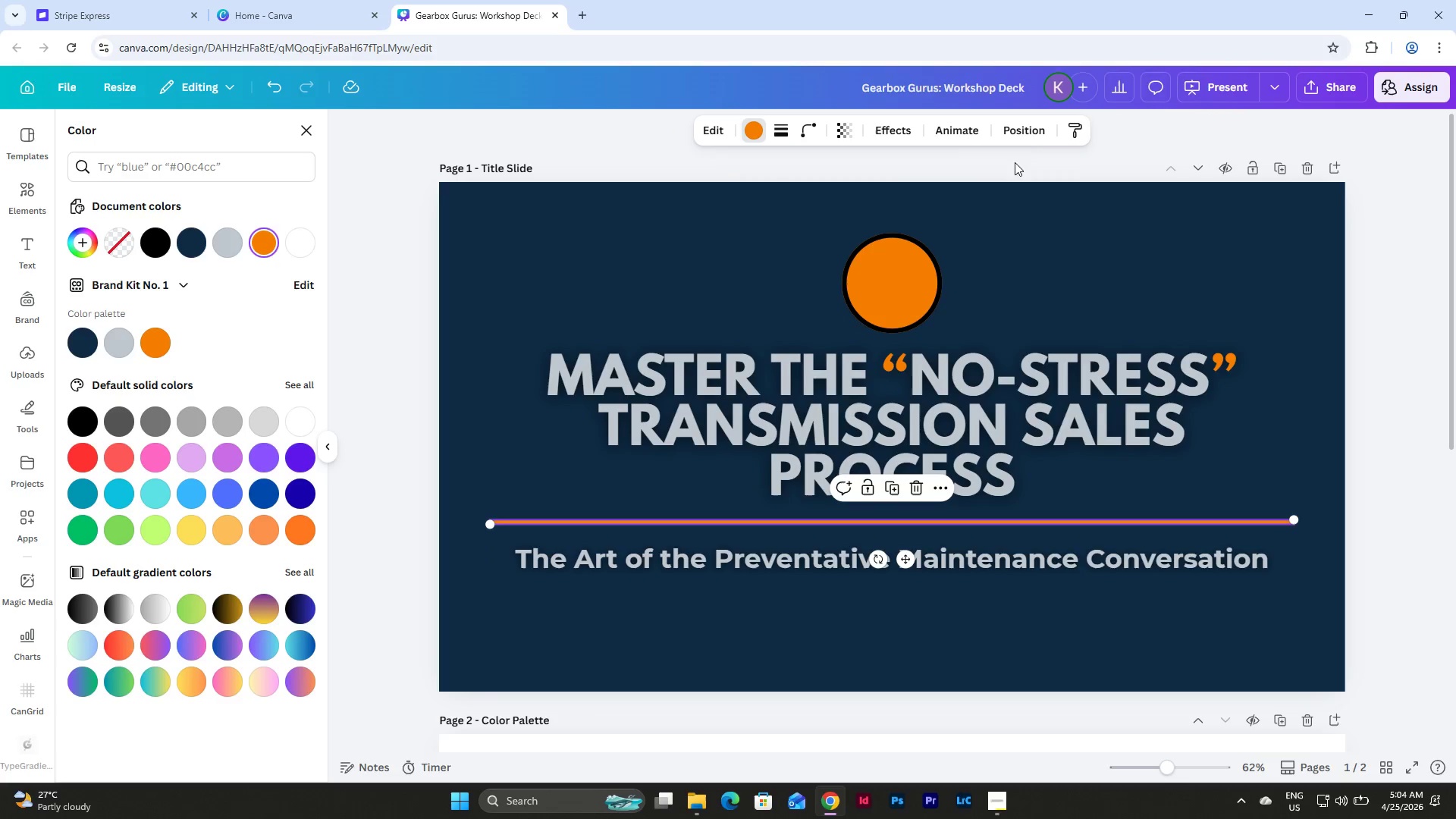 
left_click([1024, 129])
 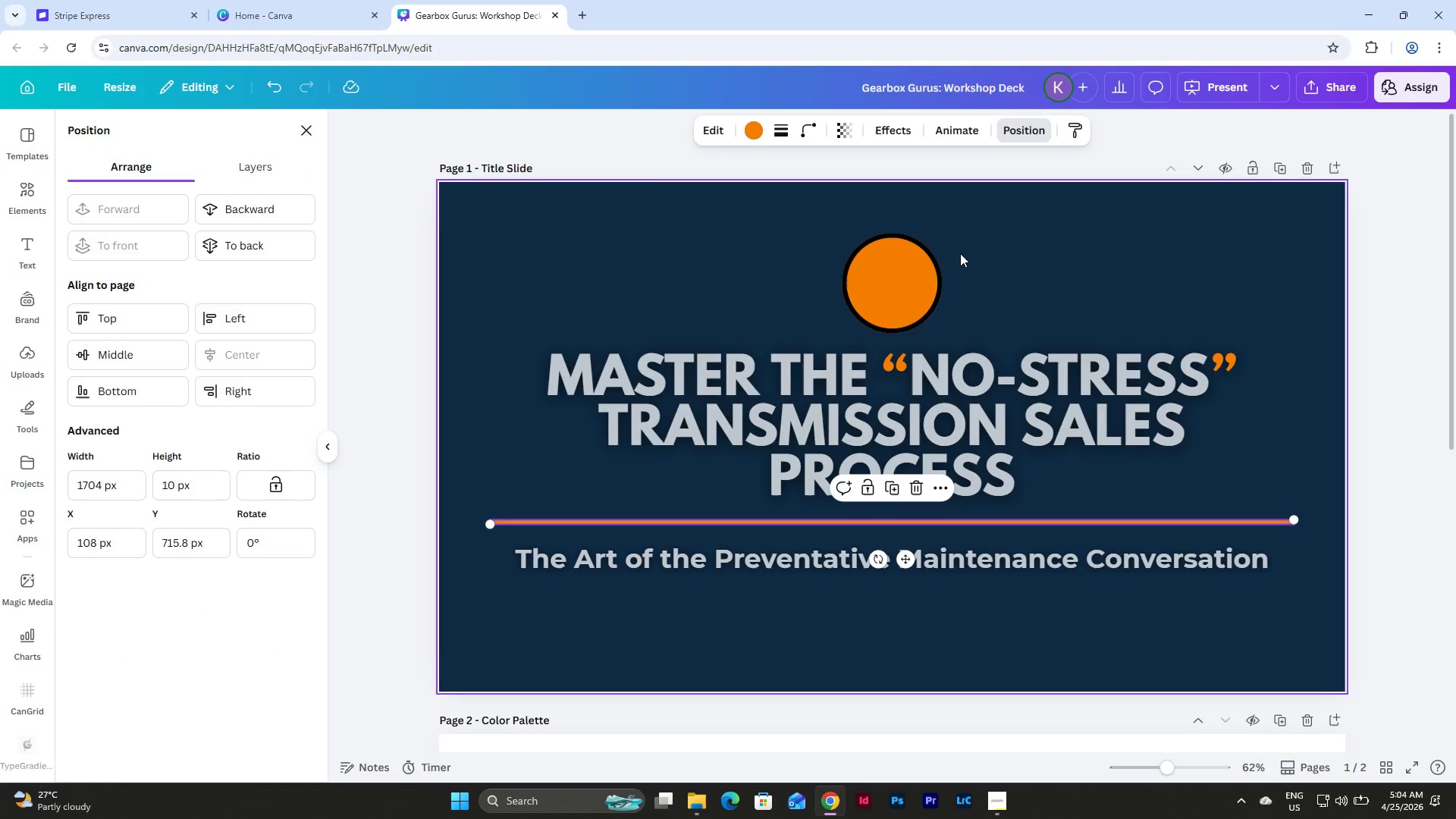 
left_click([908, 275])
 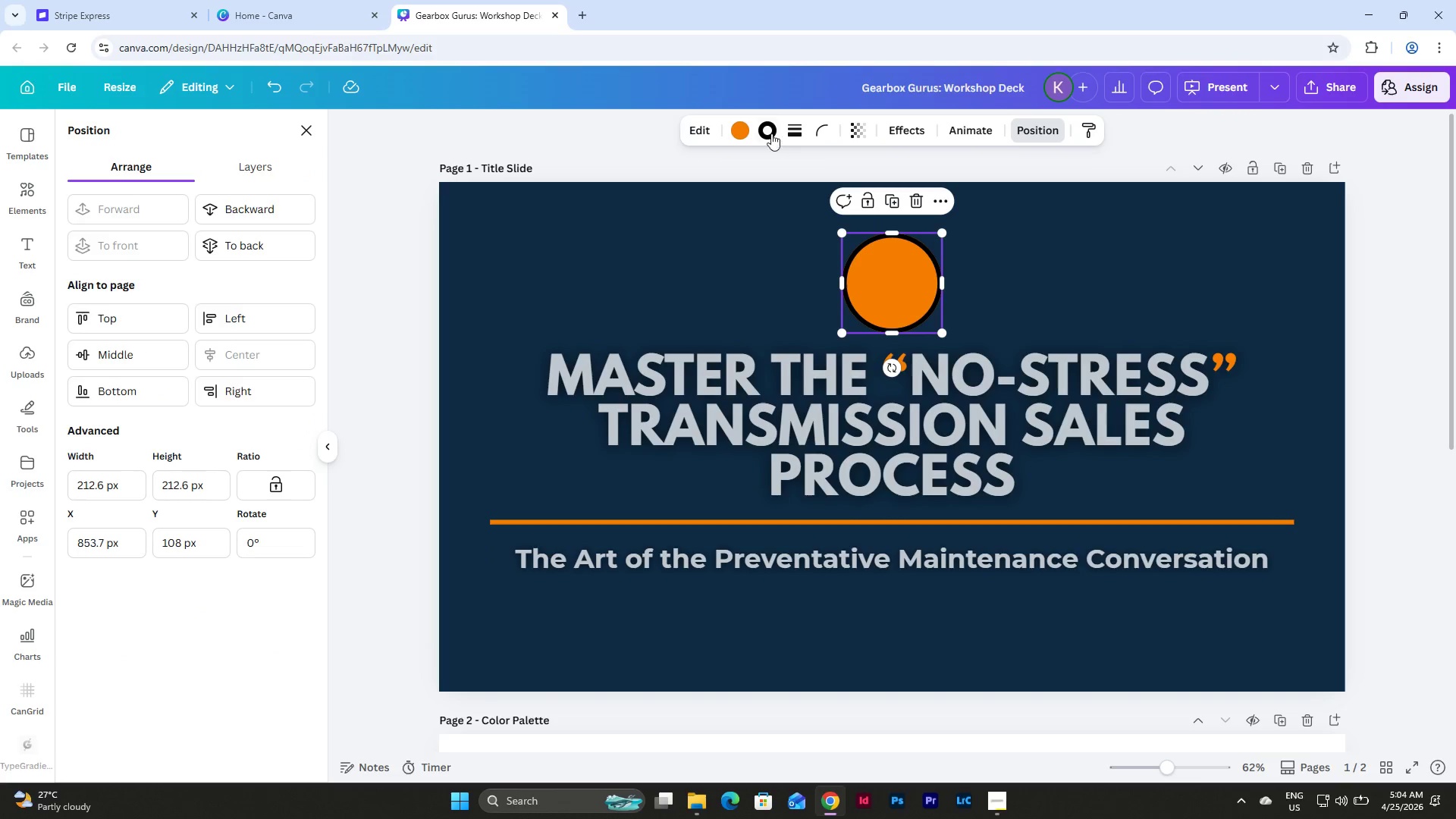 
left_click([770, 132])
 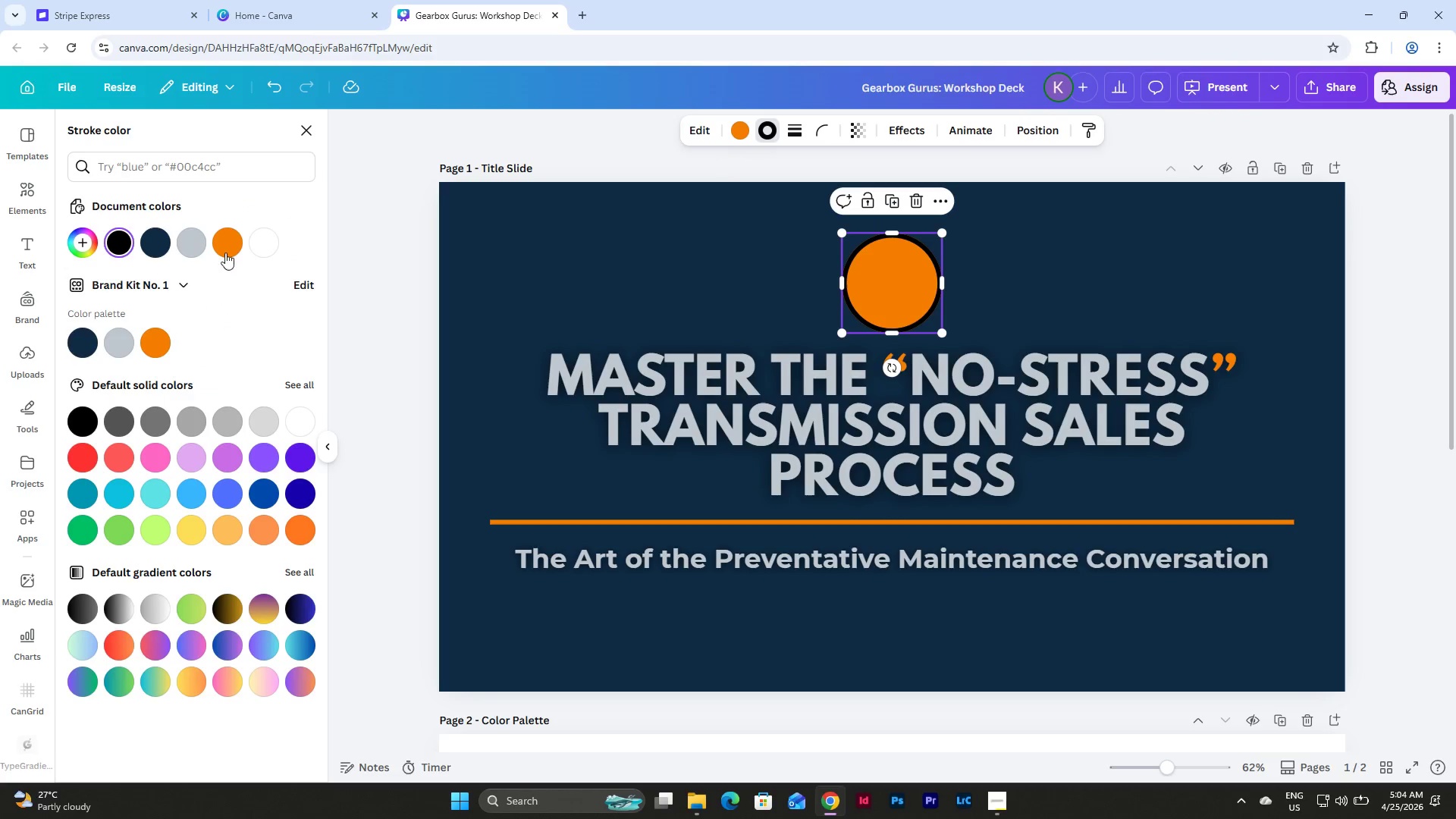 
left_click([225, 247])
 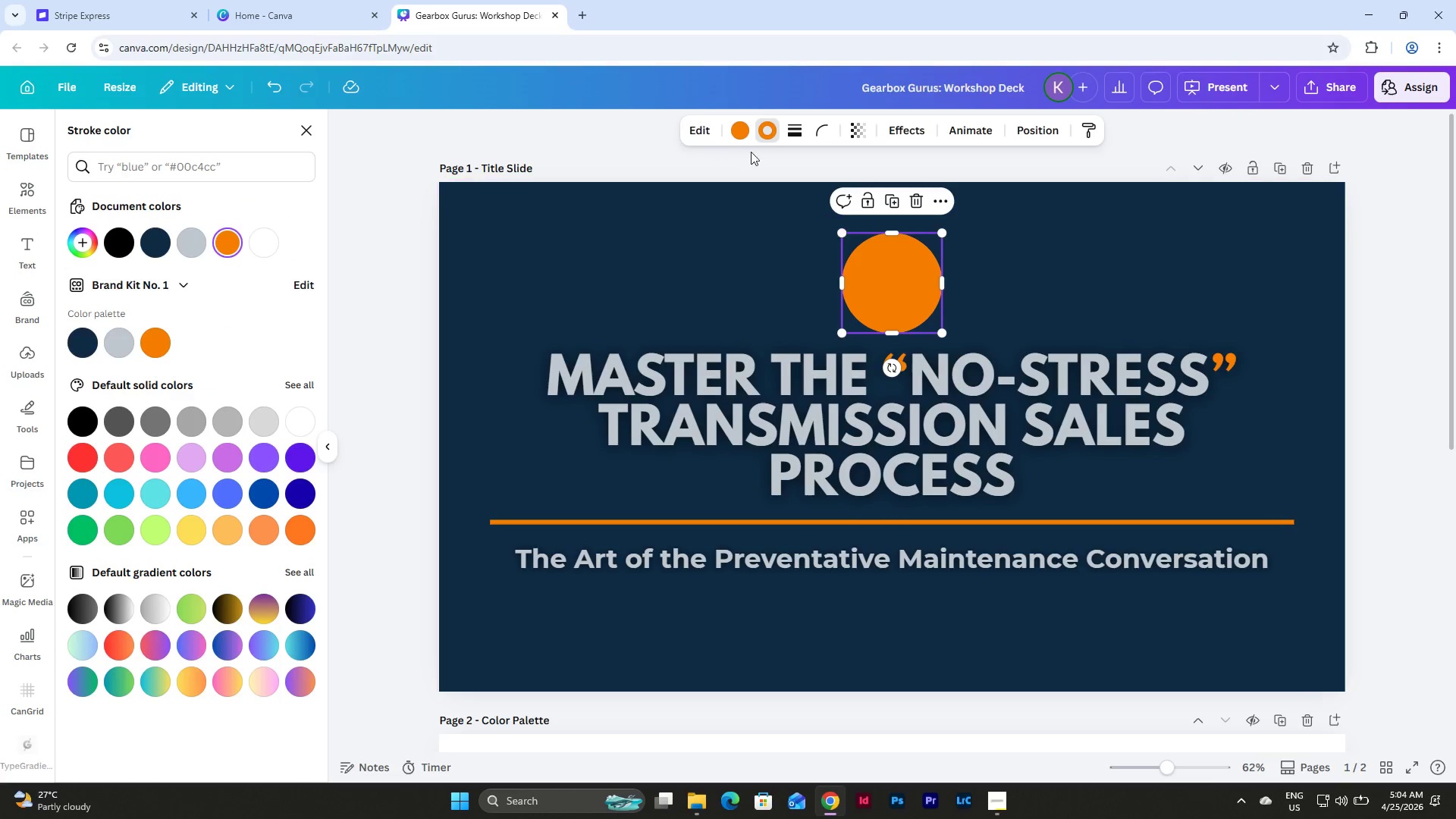 
left_click([742, 127])
 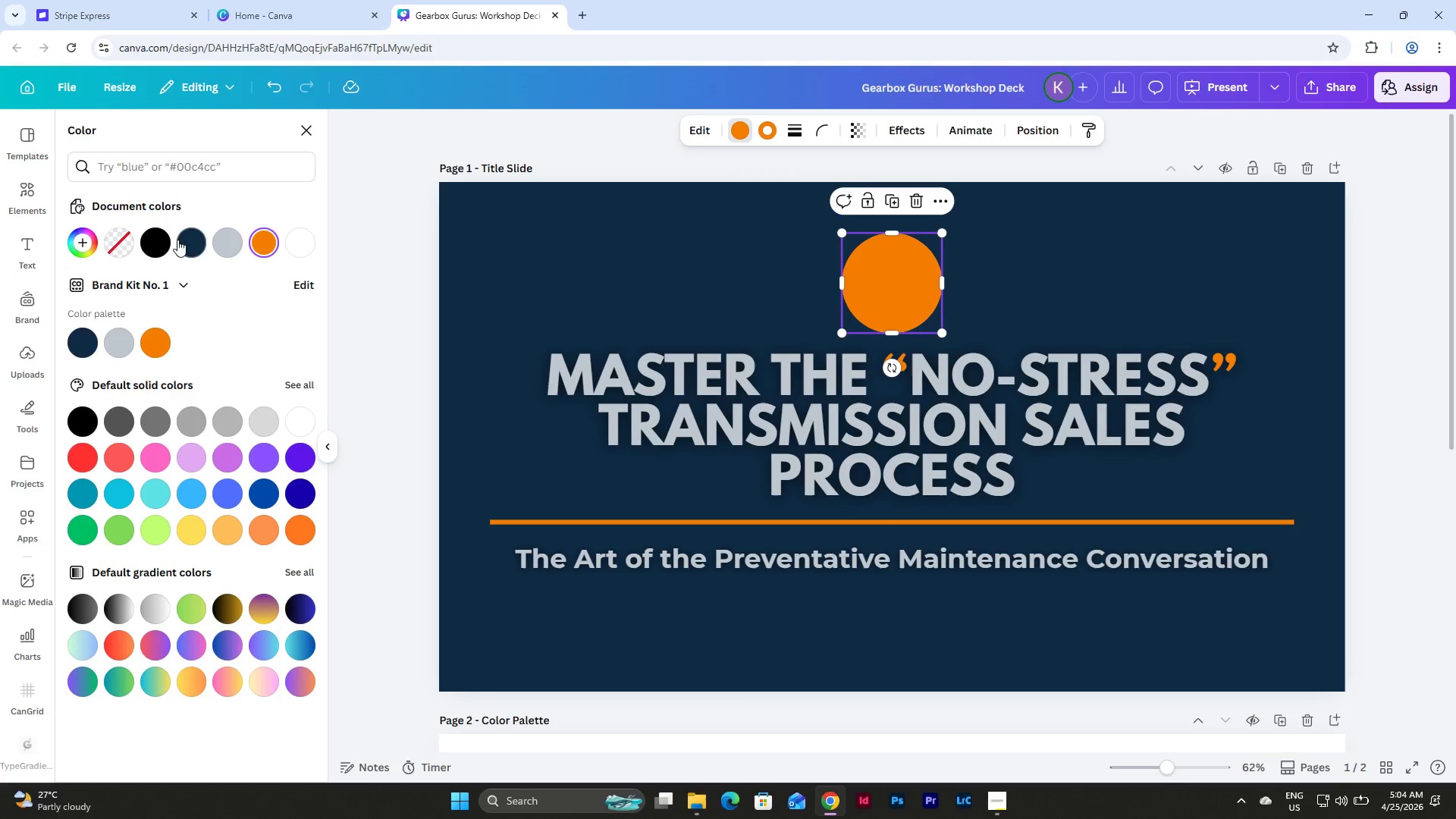 
left_click([123, 243])
 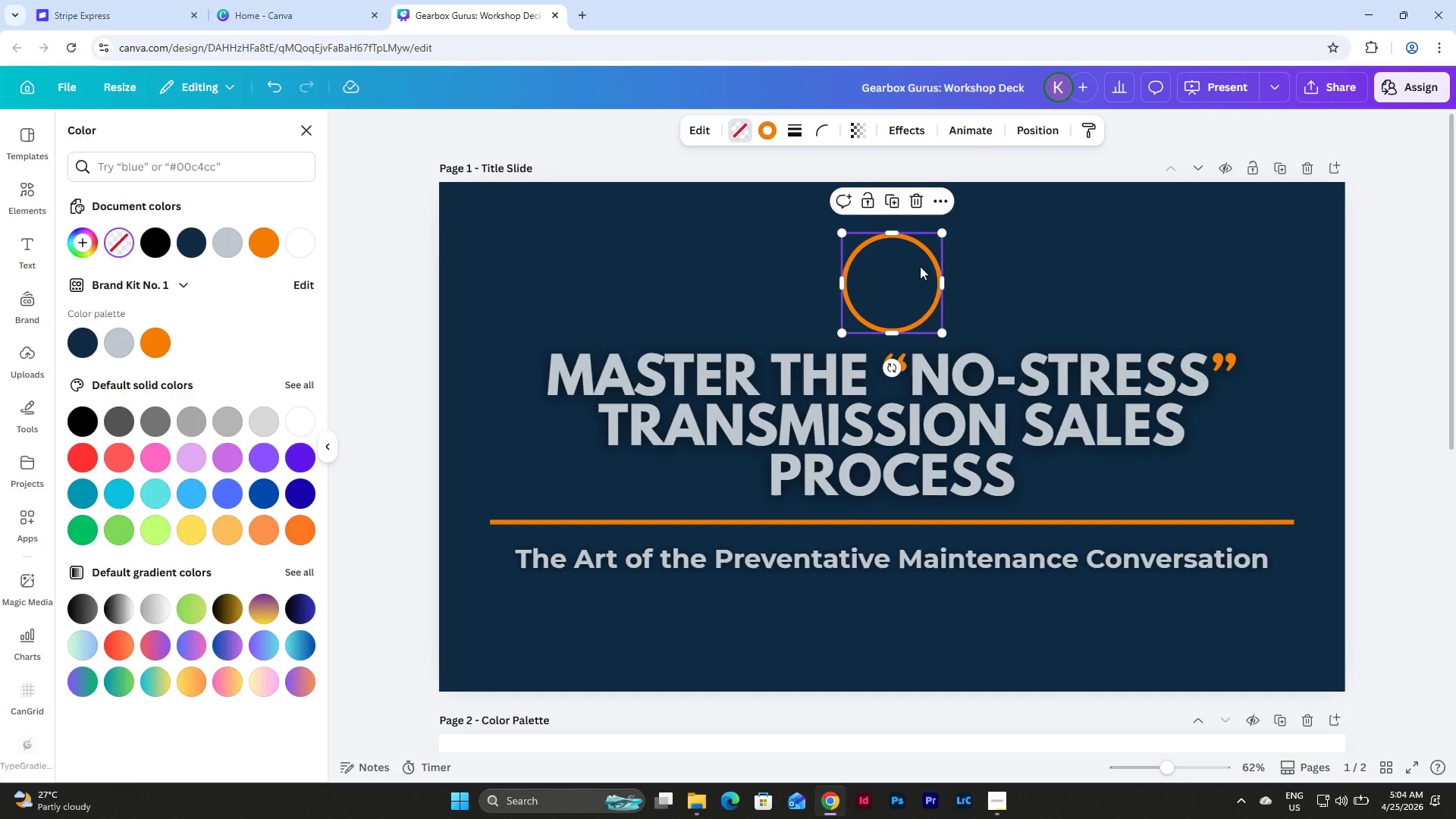 
left_click([1076, 272])
 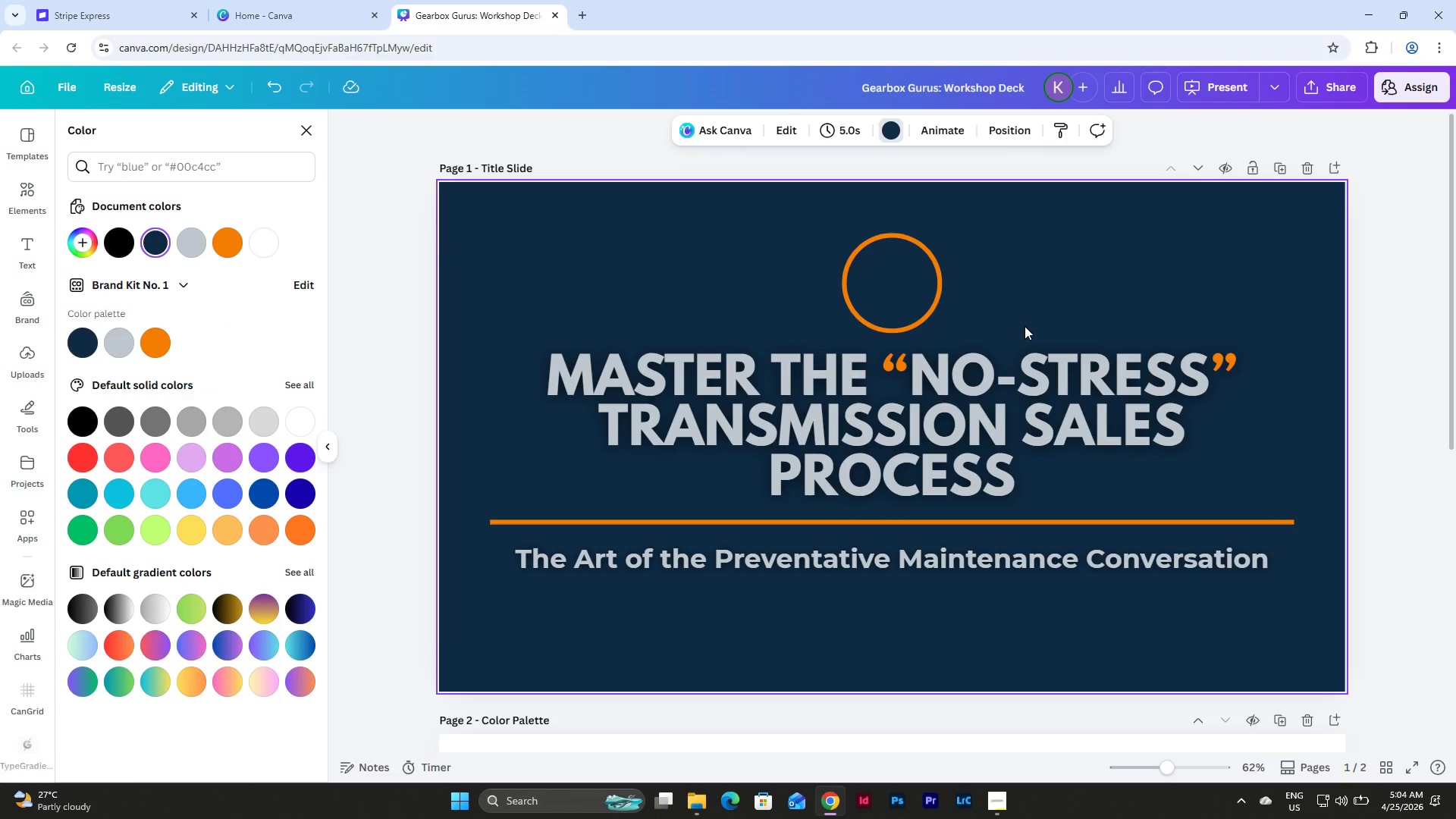 
left_click_drag(start_coordinate=[996, 339], to_coordinate=[794, 228])
 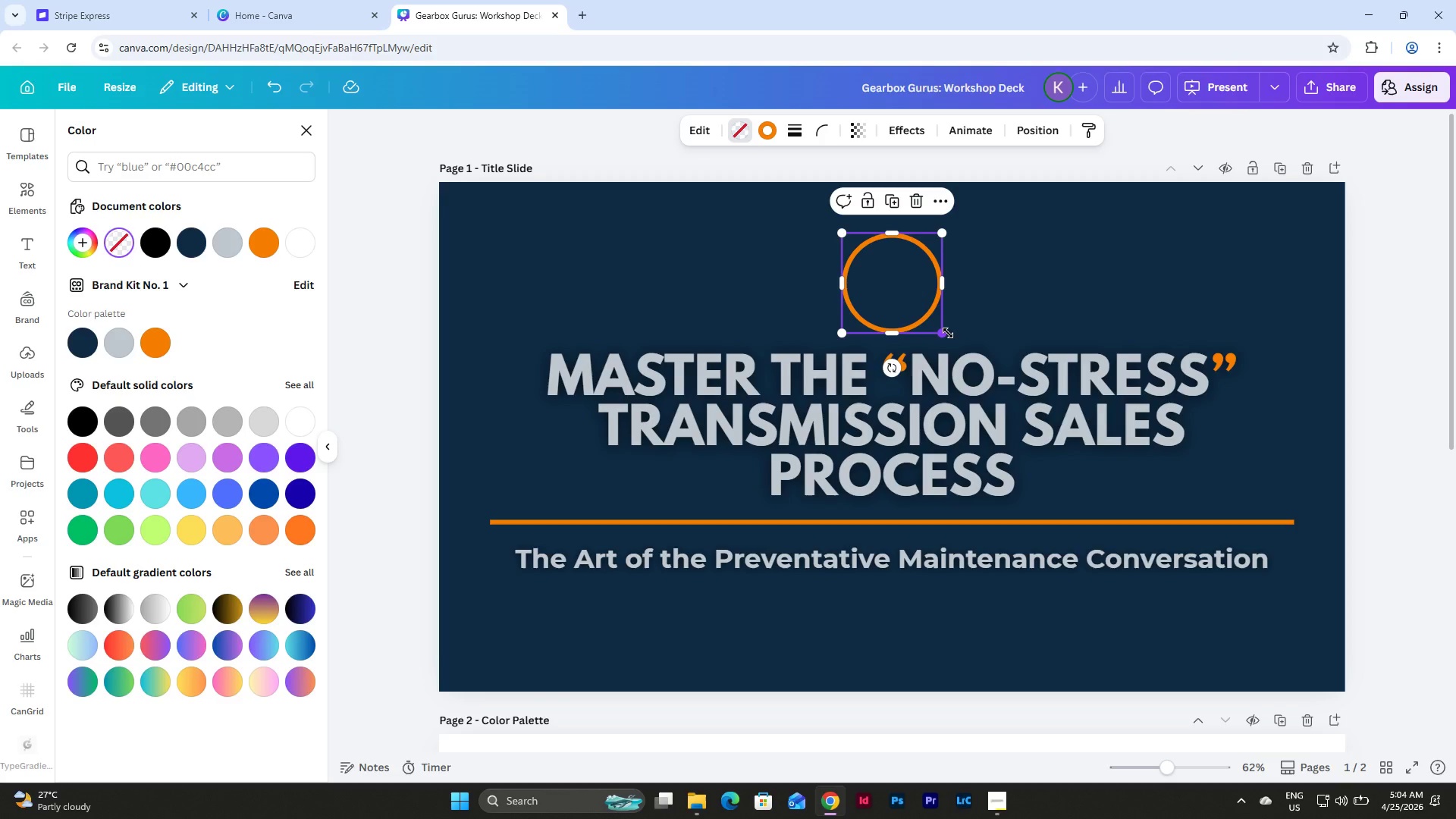 
left_click_drag(start_coordinate=[948, 333], to_coordinate=[936, 328])
 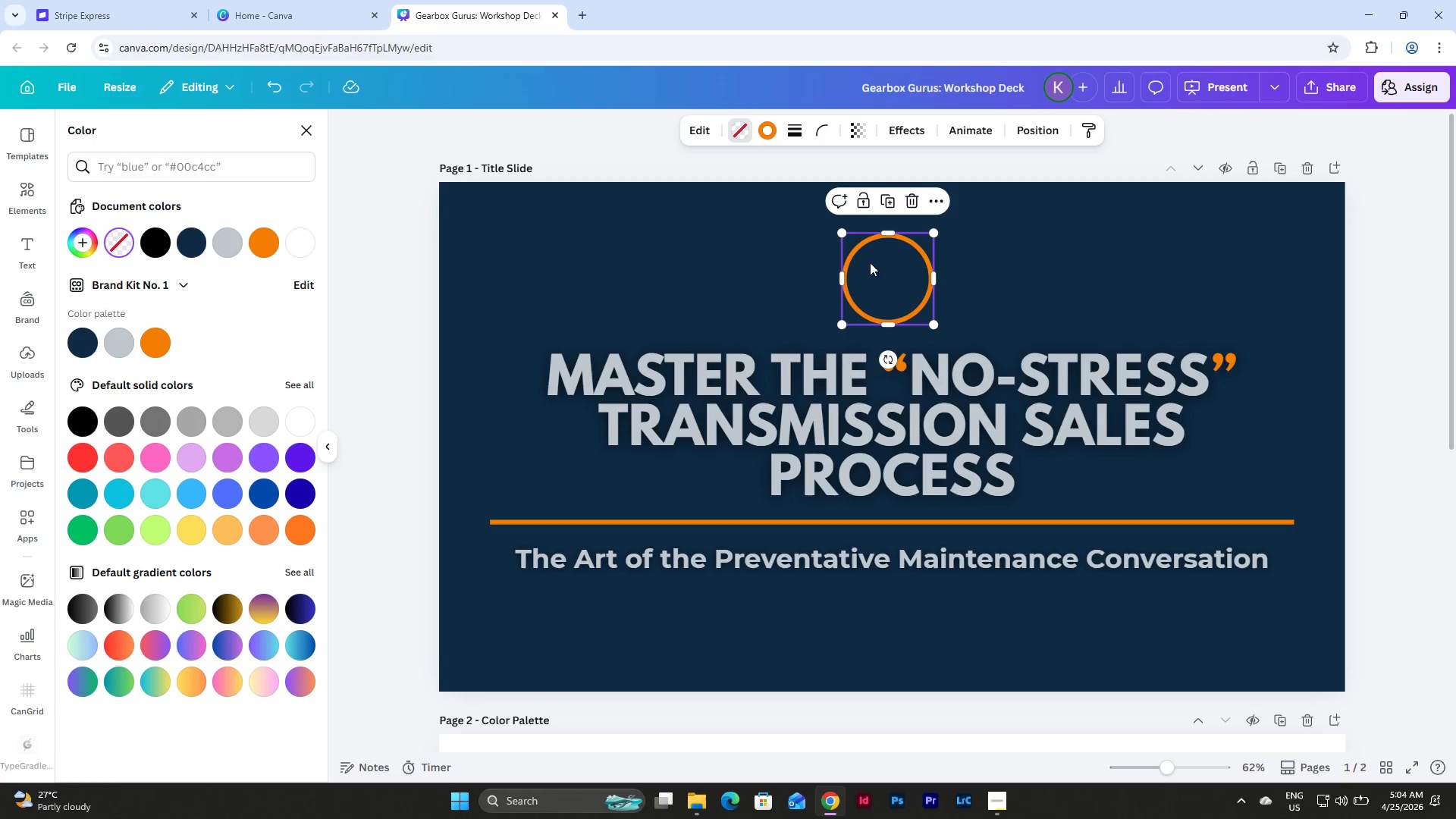 
left_click_drag(start_coordinate=[870, 262], to_coordinate=[874, 262])
 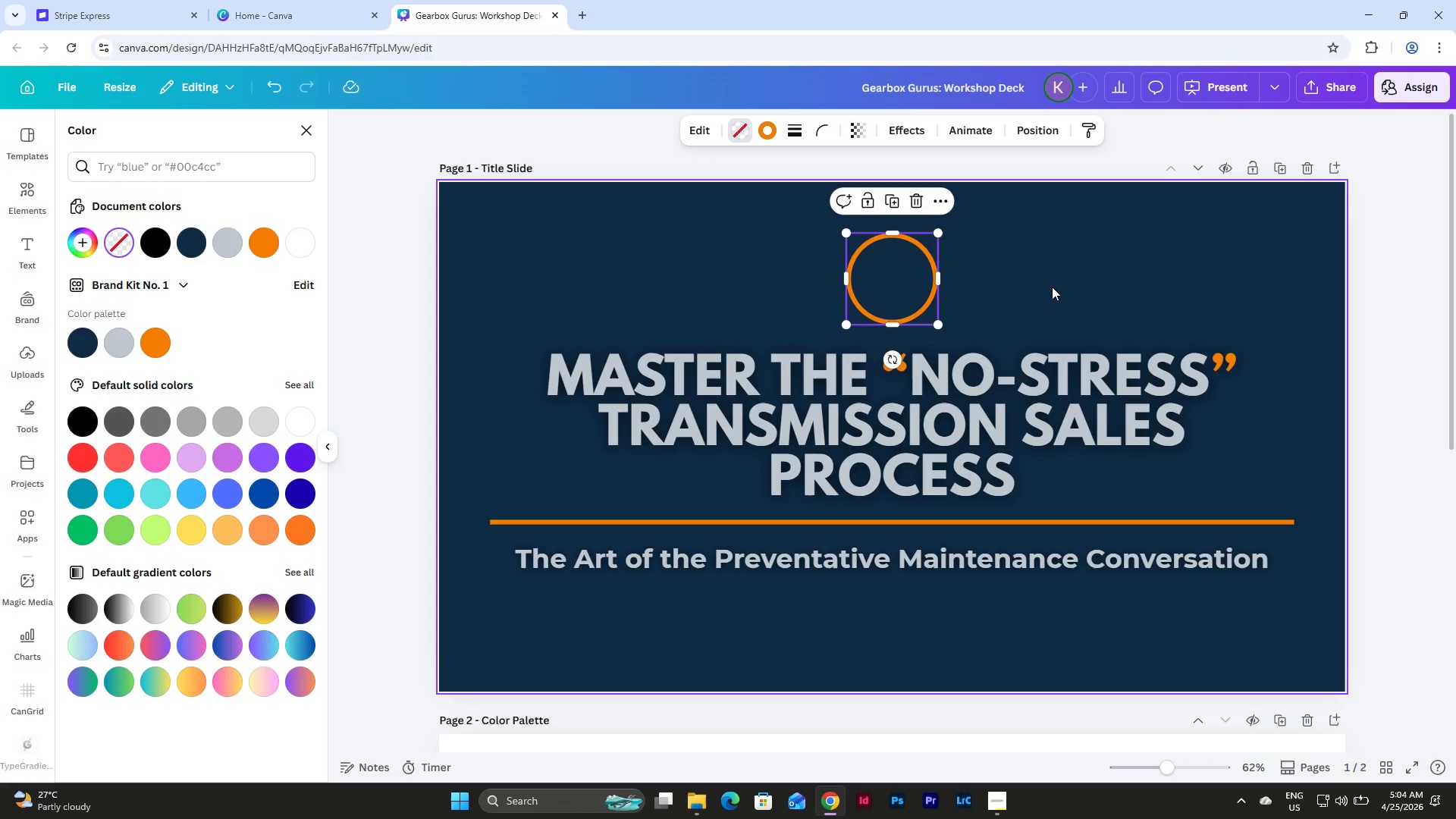 
left_click([1052, 287])
 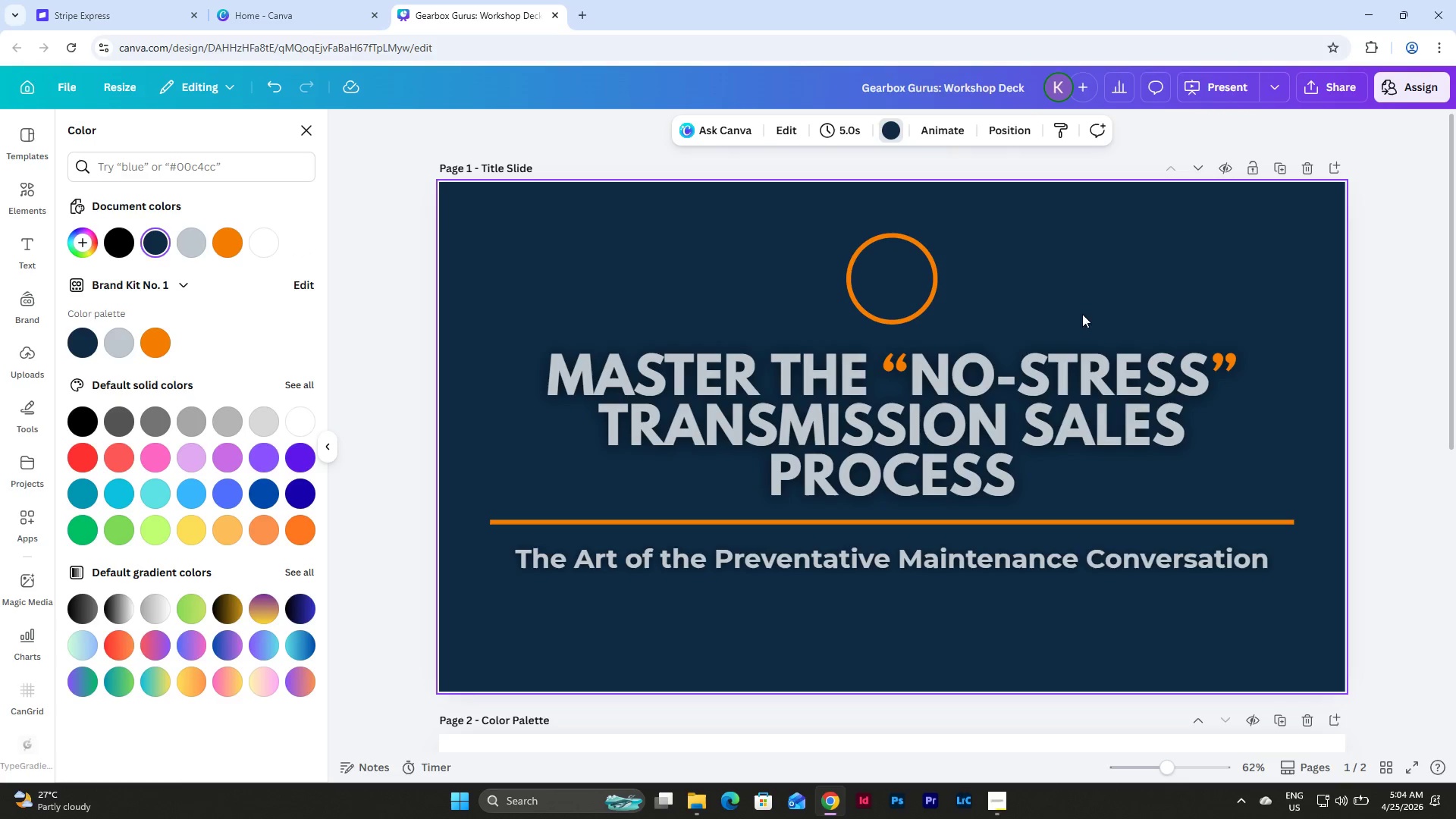 
left_click([1006, 795])